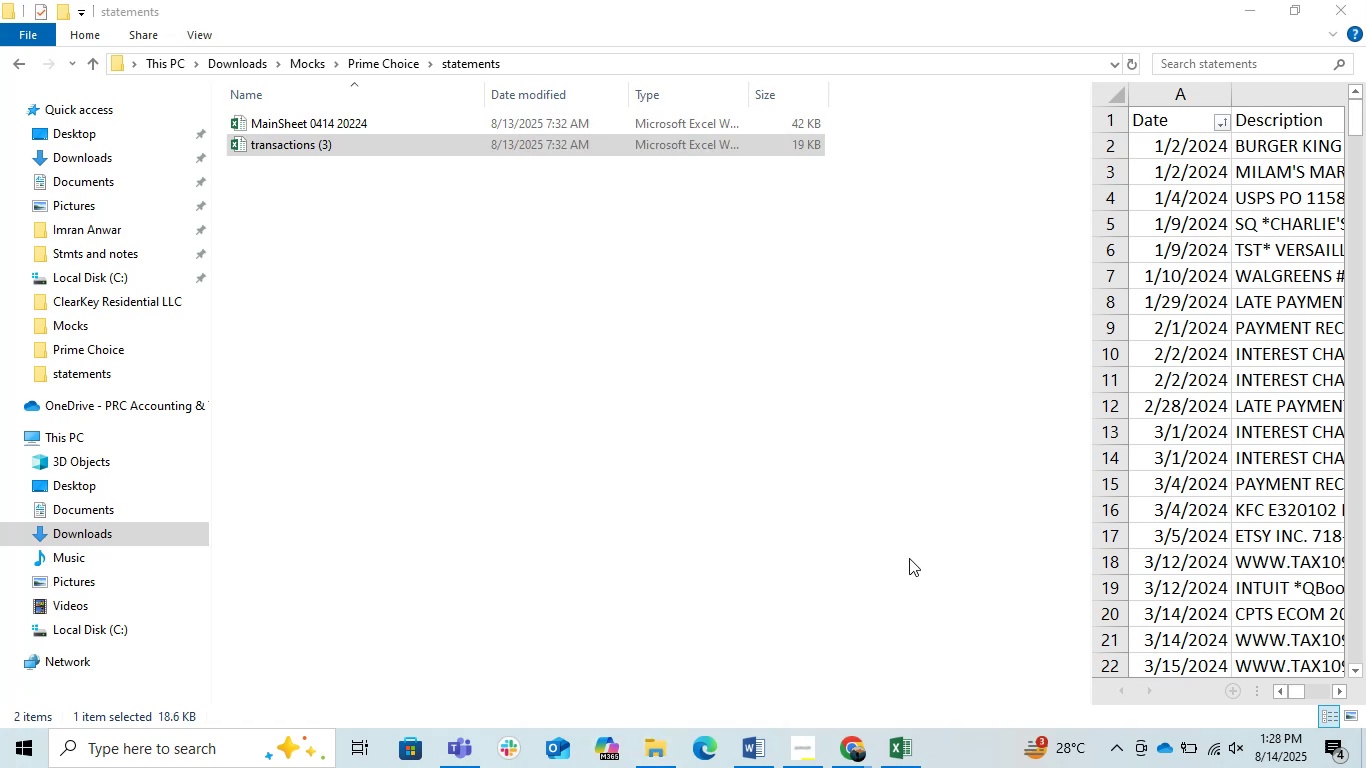 
left_click([832, 544])
 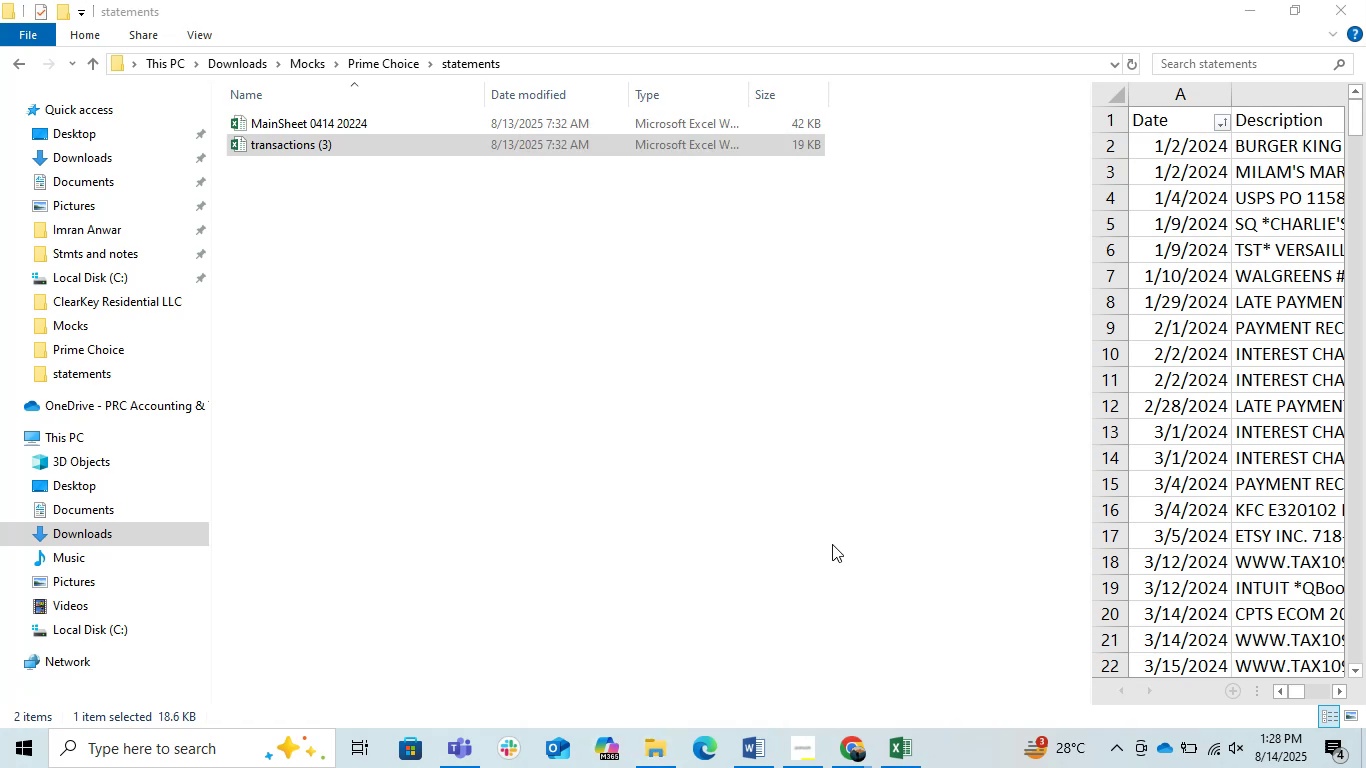 
key(Meta+E)
 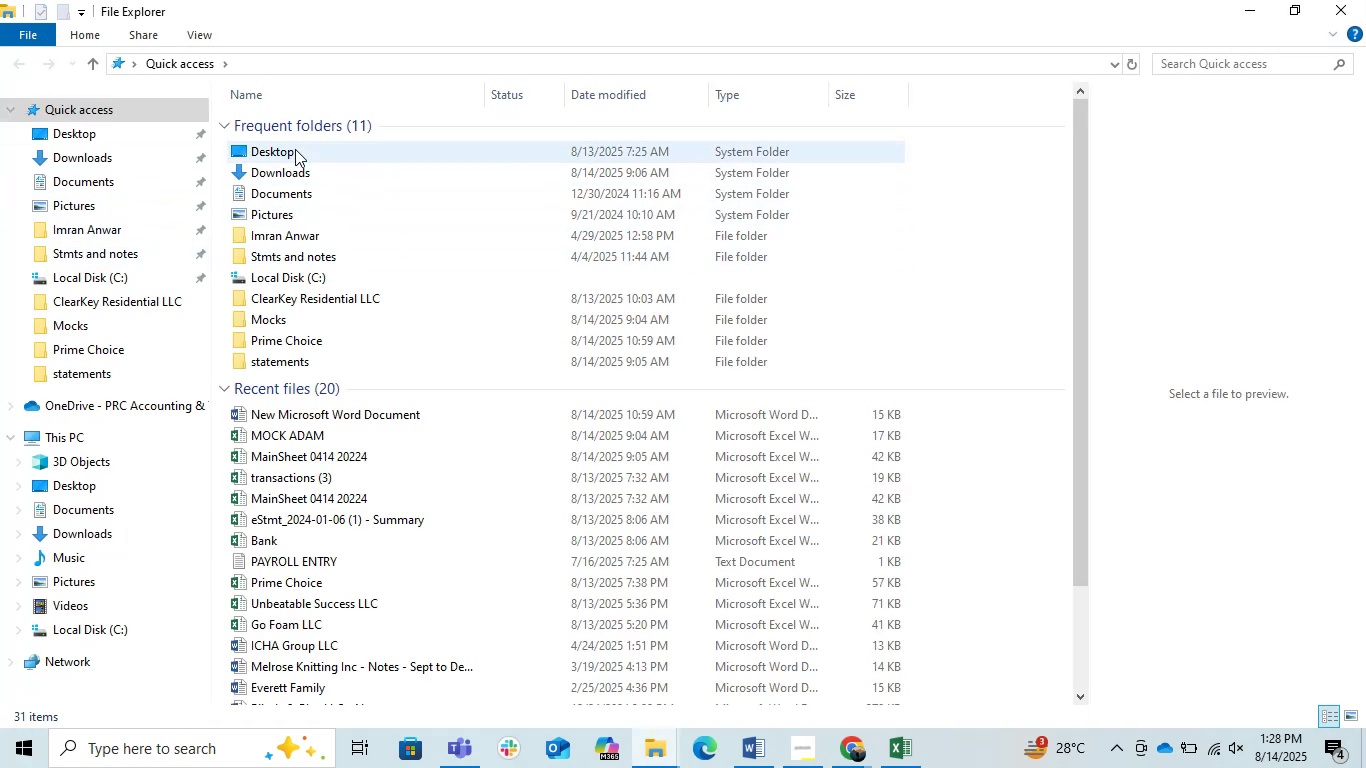 
left_click([320, 171])
 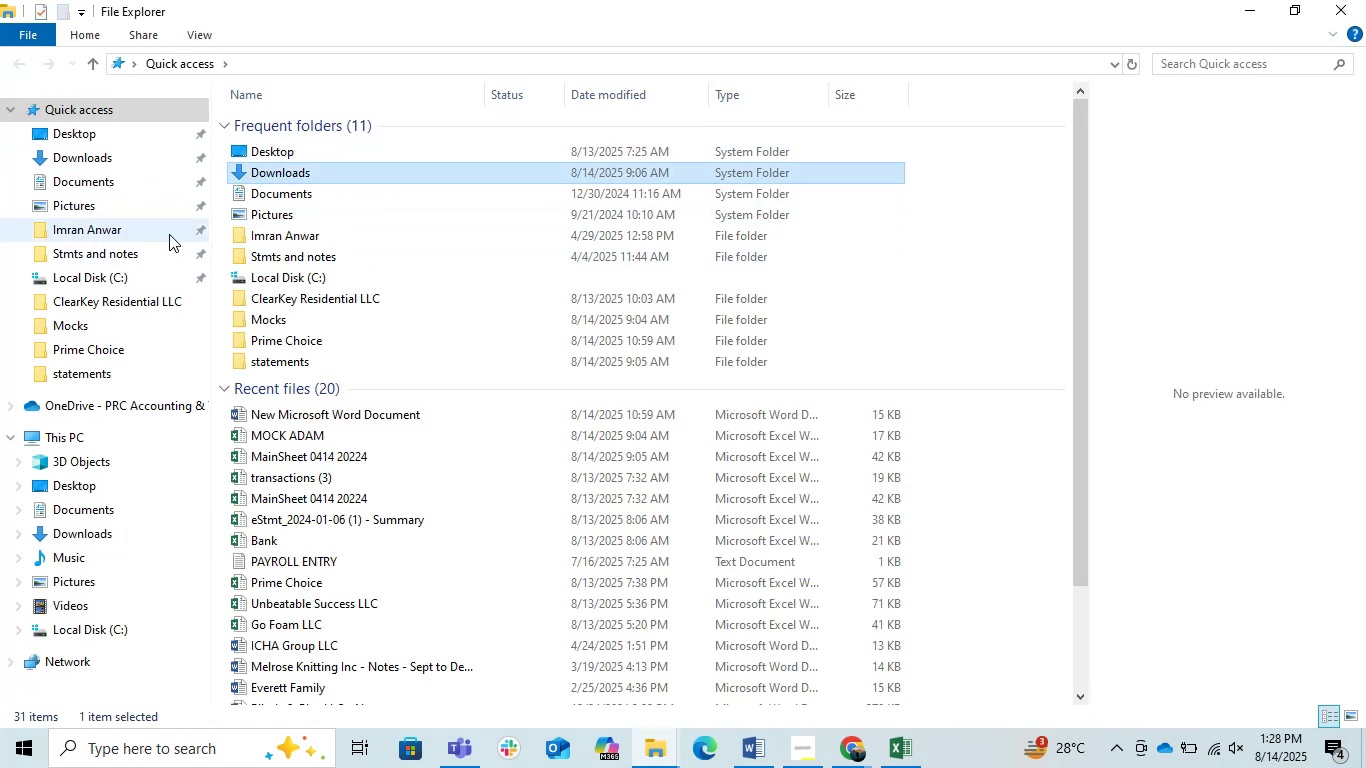 
left_click([107, 158])
 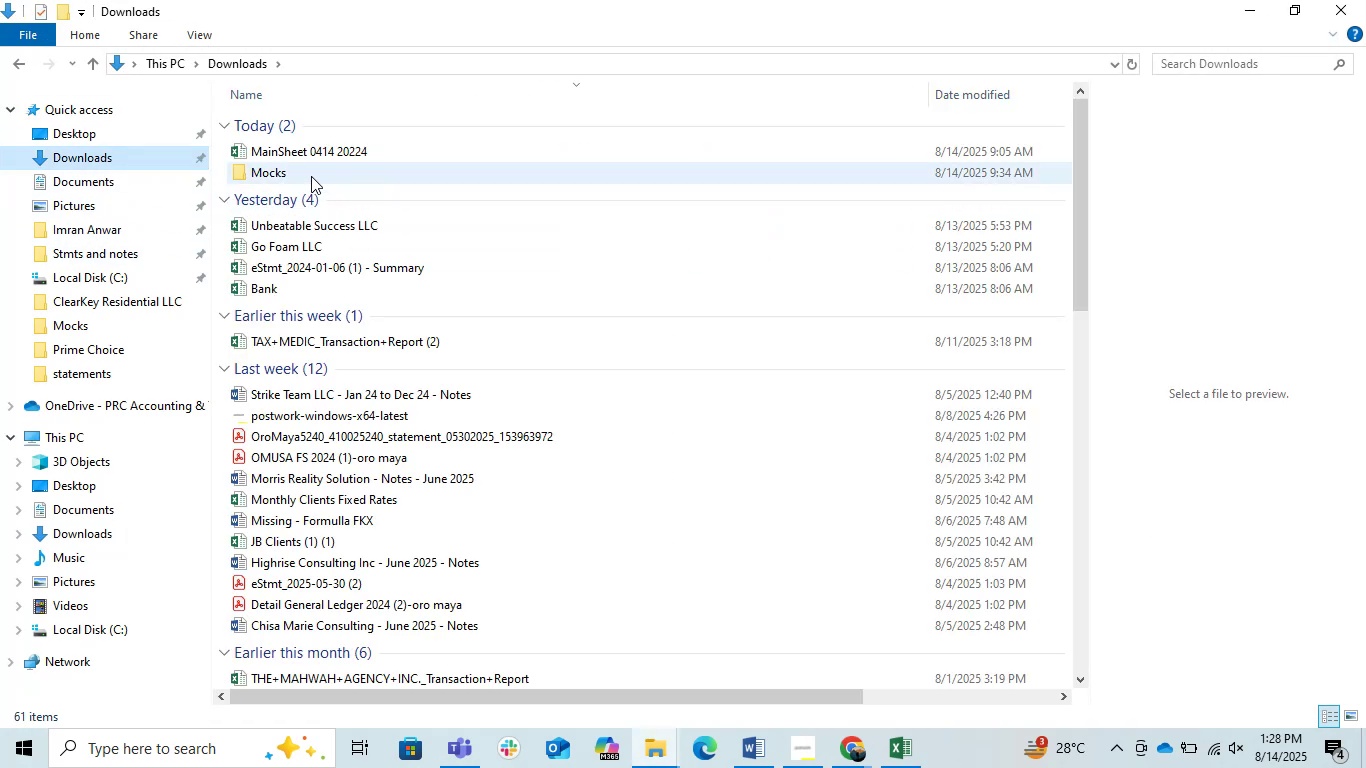 
double_click([308, 176])
 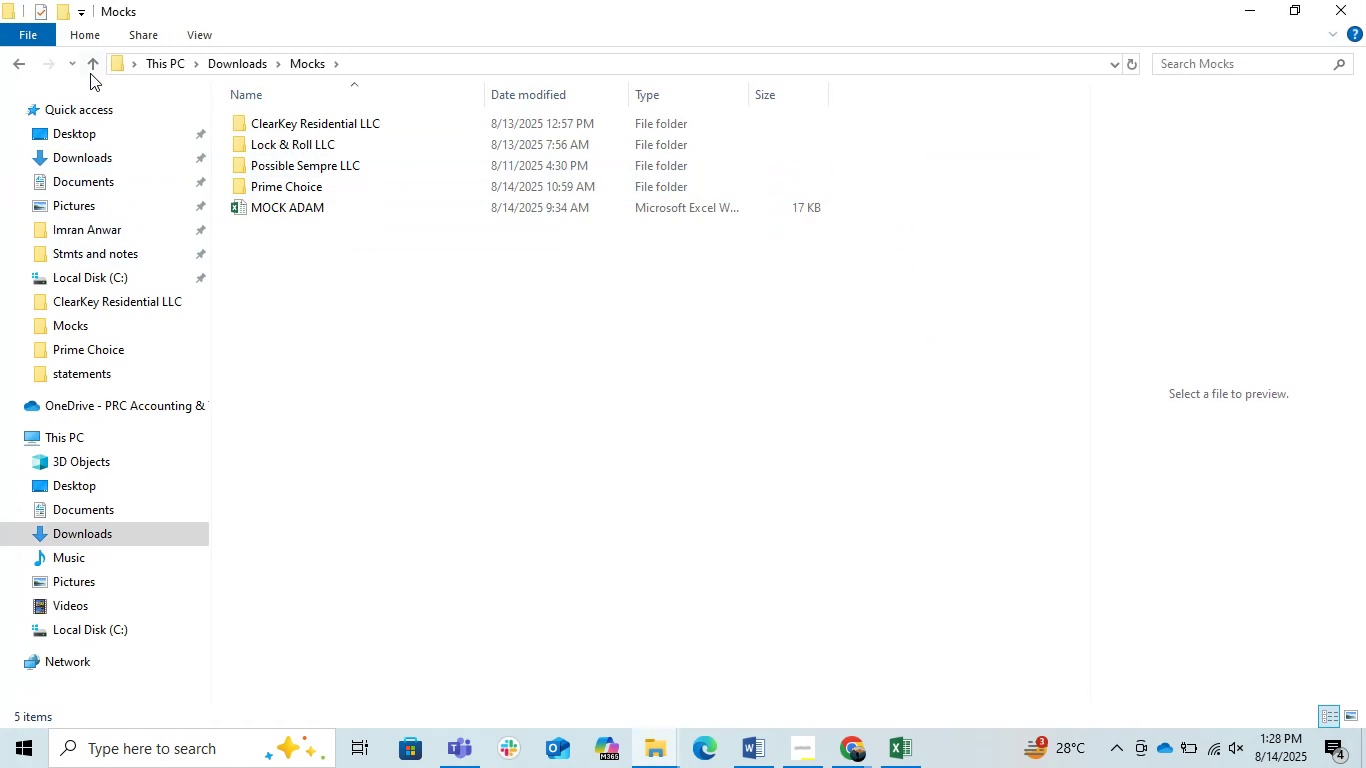 
left_click([89, 68])
 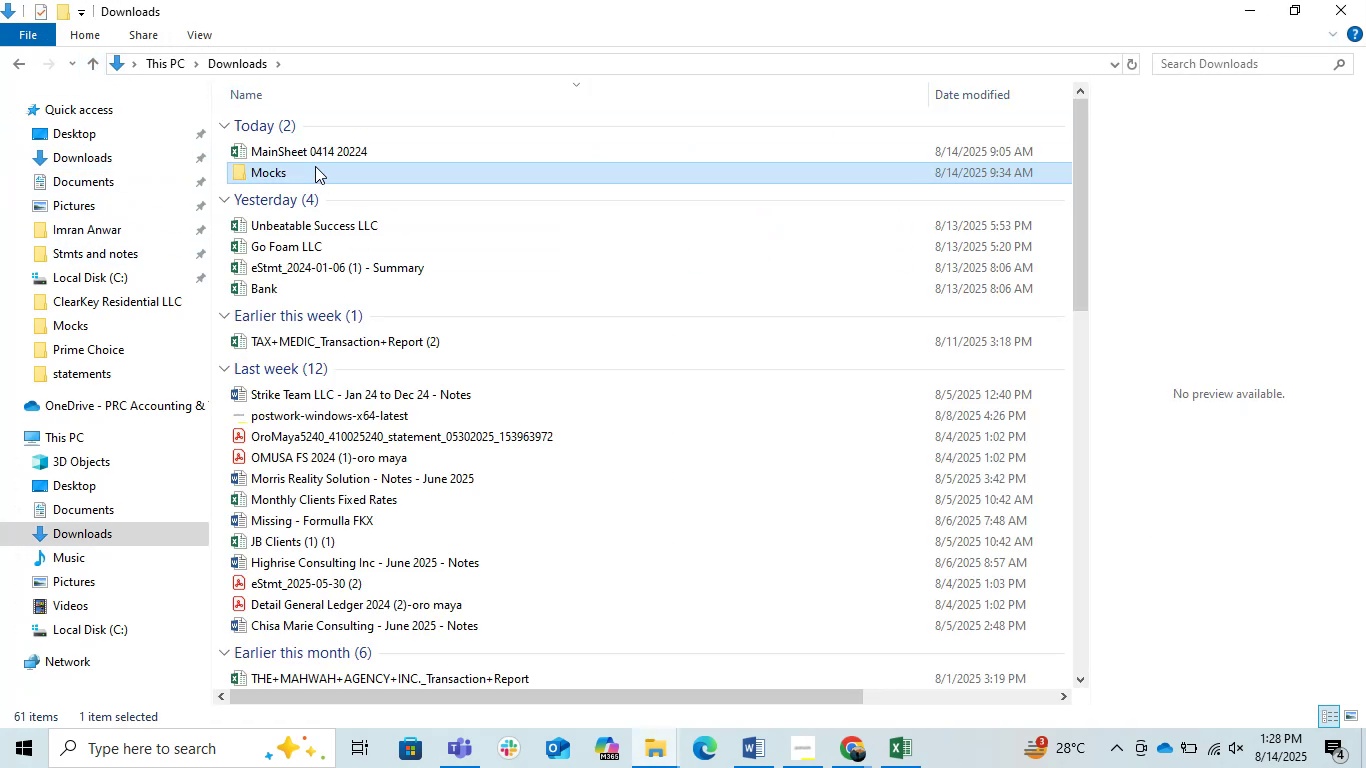 
double_click([315, 166])
 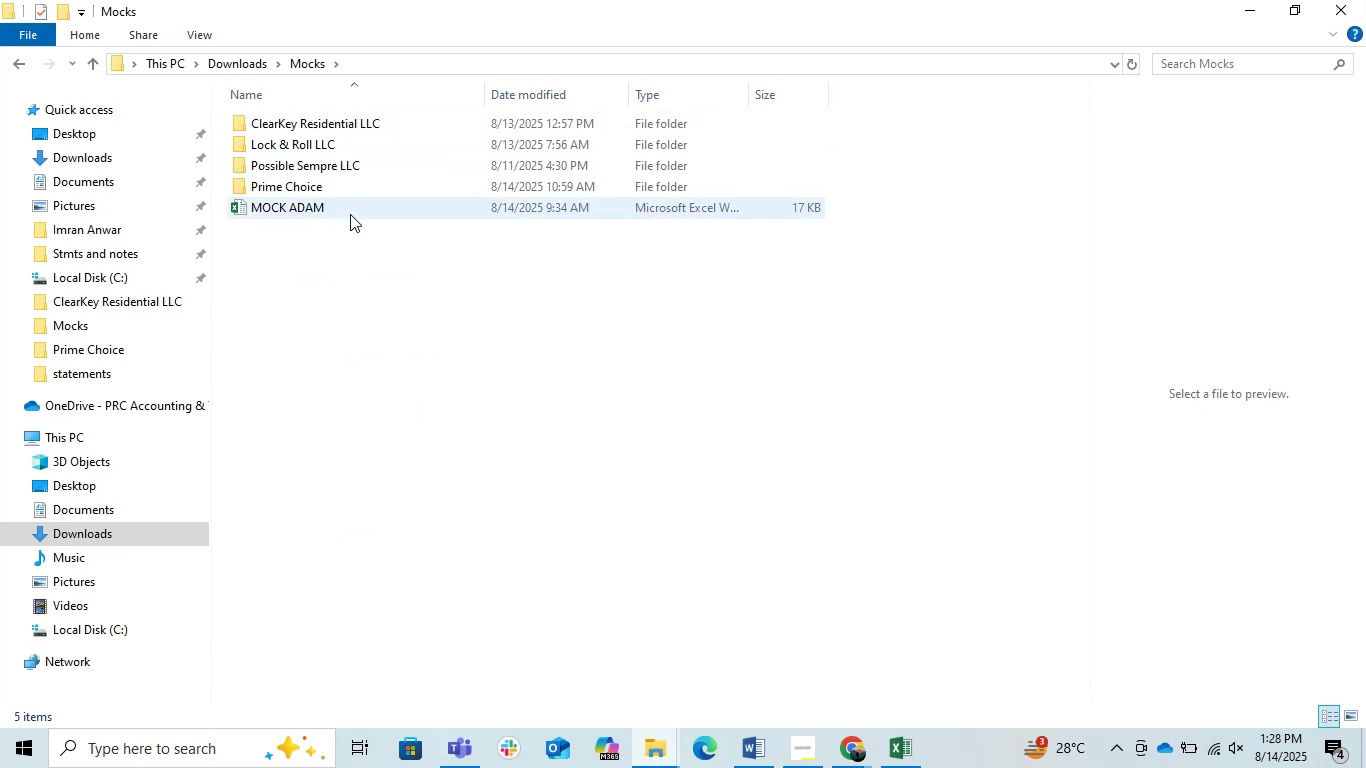 
double_click([350, 214])
 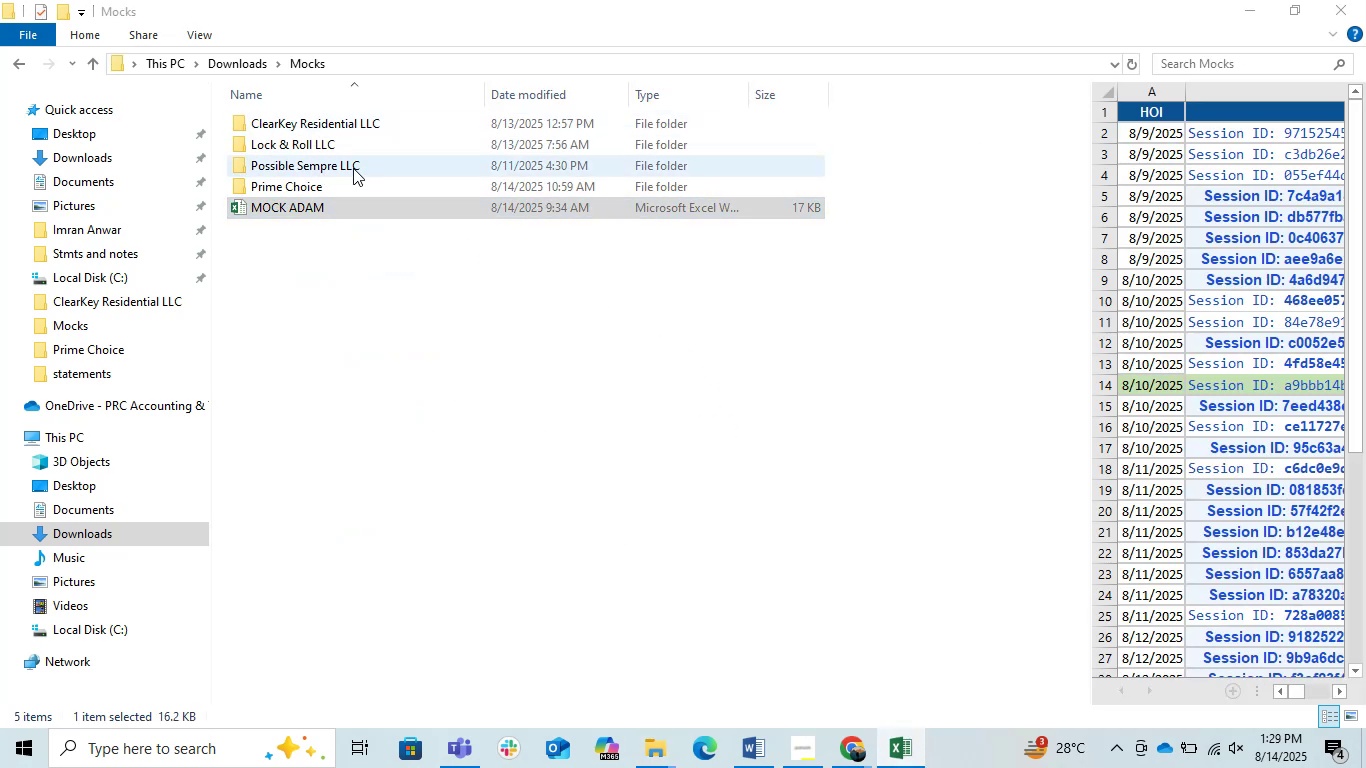 
double_click([330, 183])
 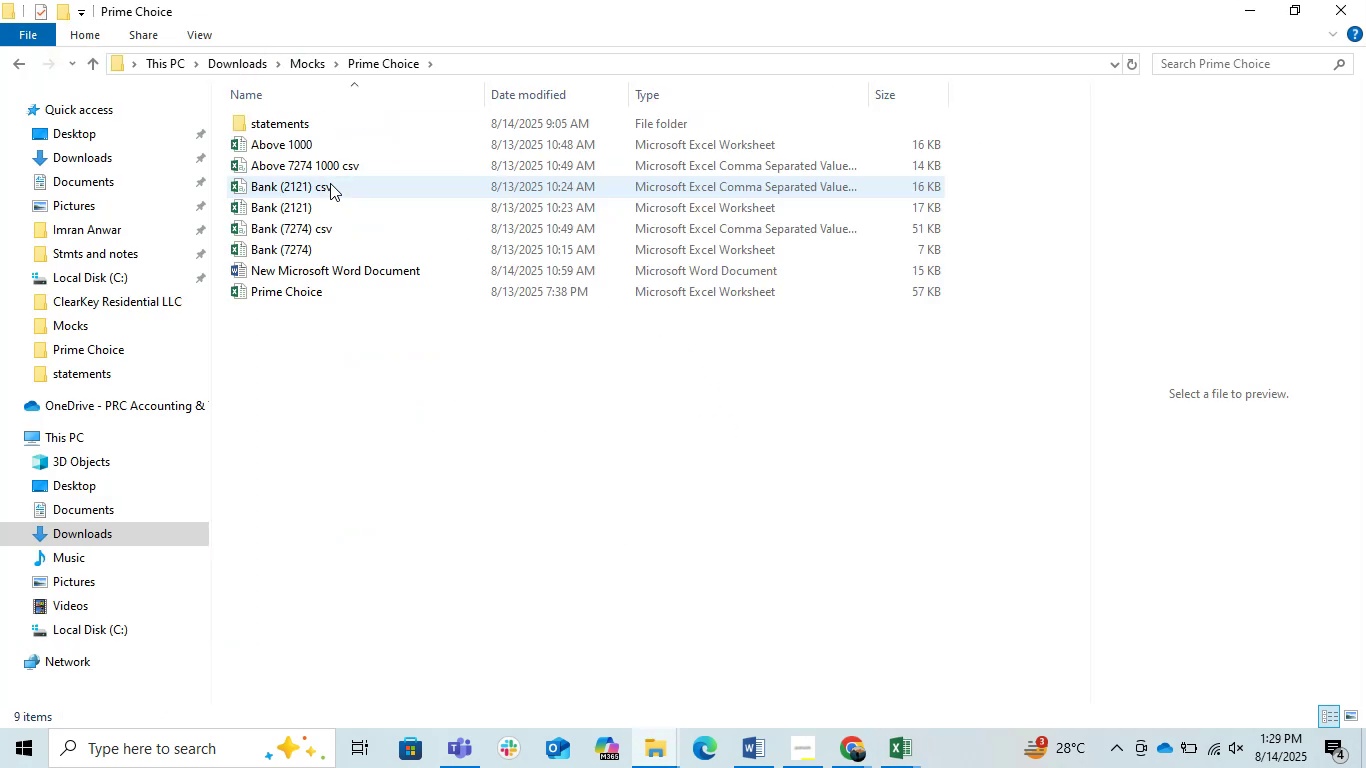 
left_click([465, 372])
 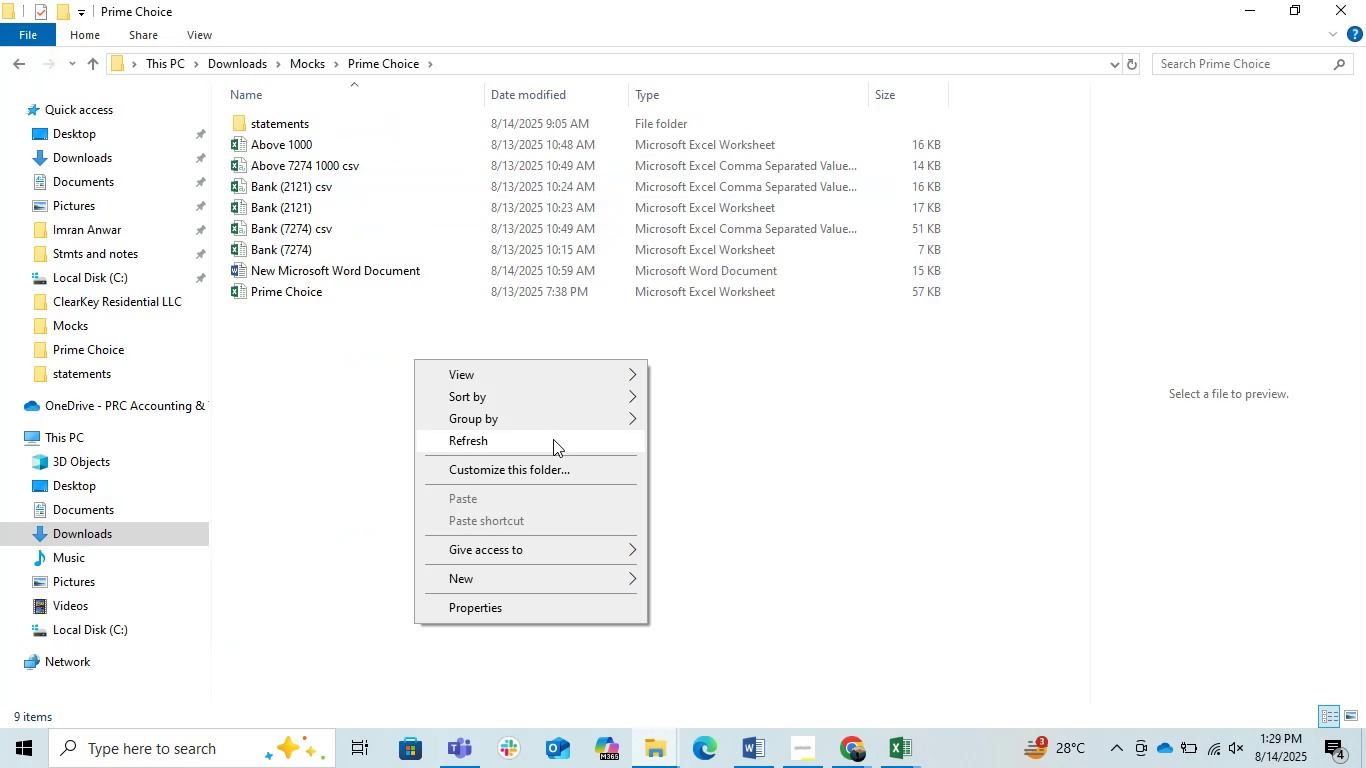 
left_click([546, 441])
 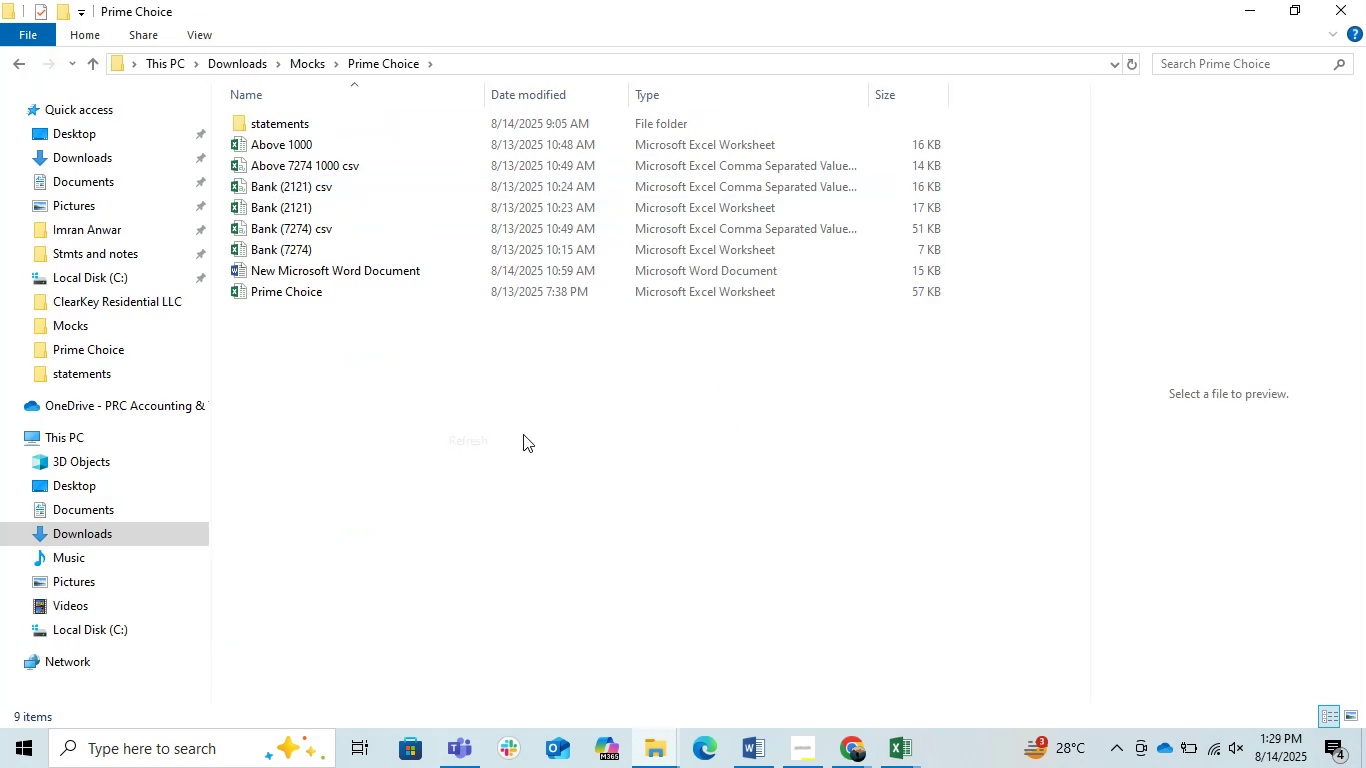 
right_click([461, 415])
 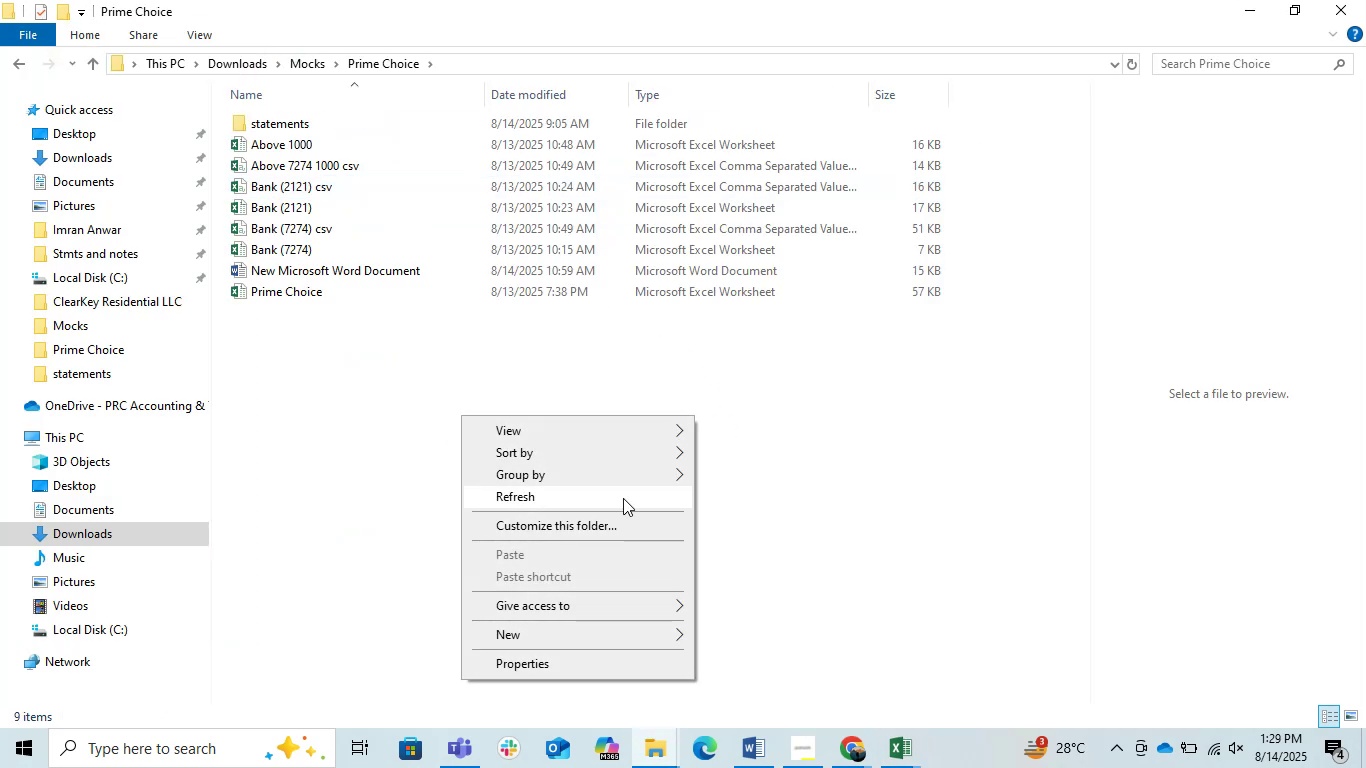 
left_click([622, 498])
 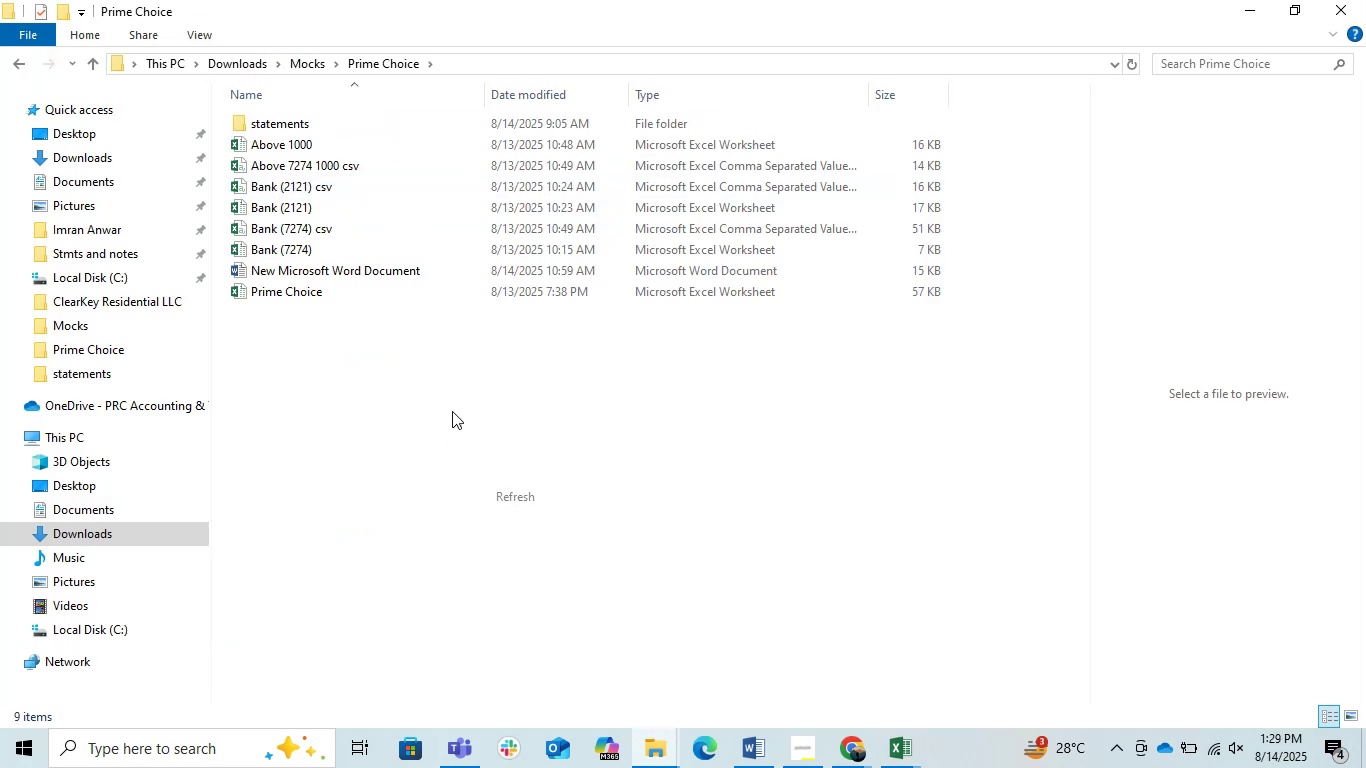 
right_click([445, 411])
 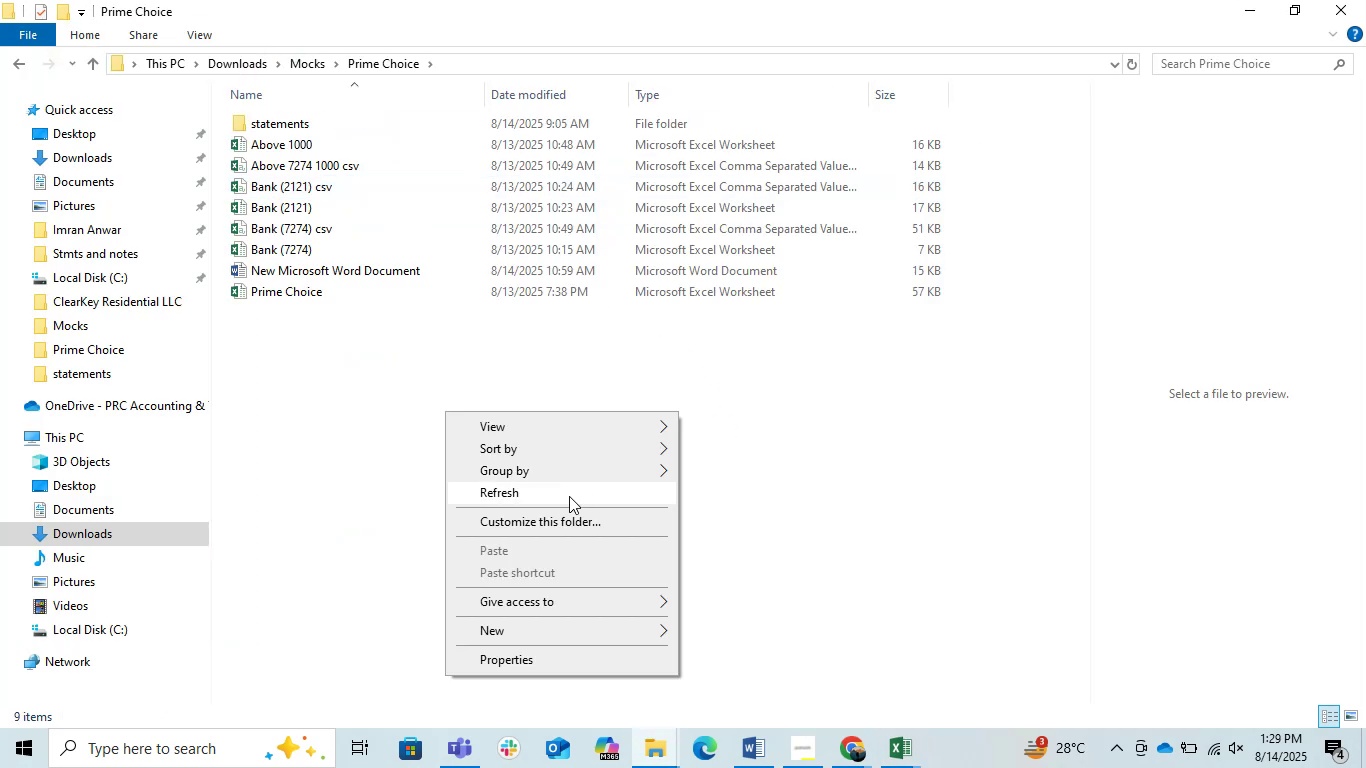 
left_click([569, 496])
 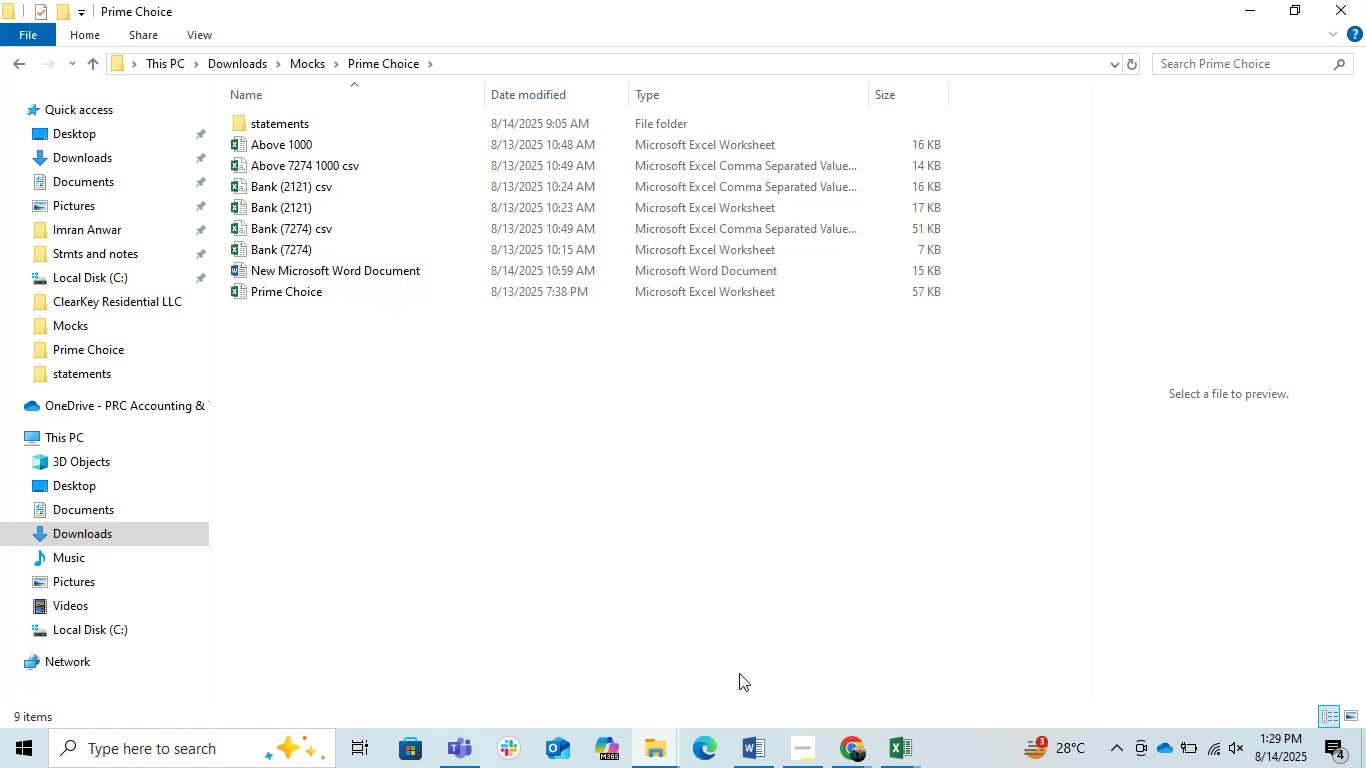 
left_click([750, 767])
 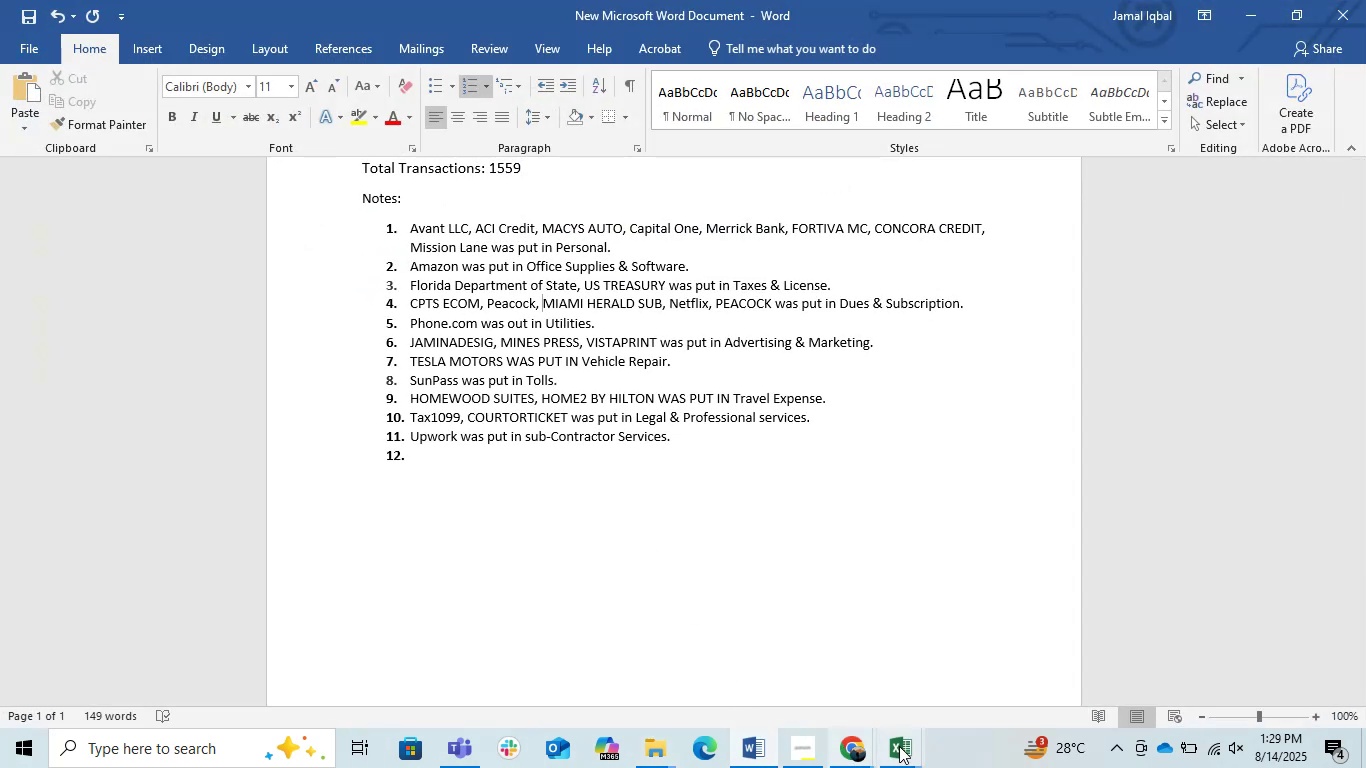 
left_click([864, 754])
 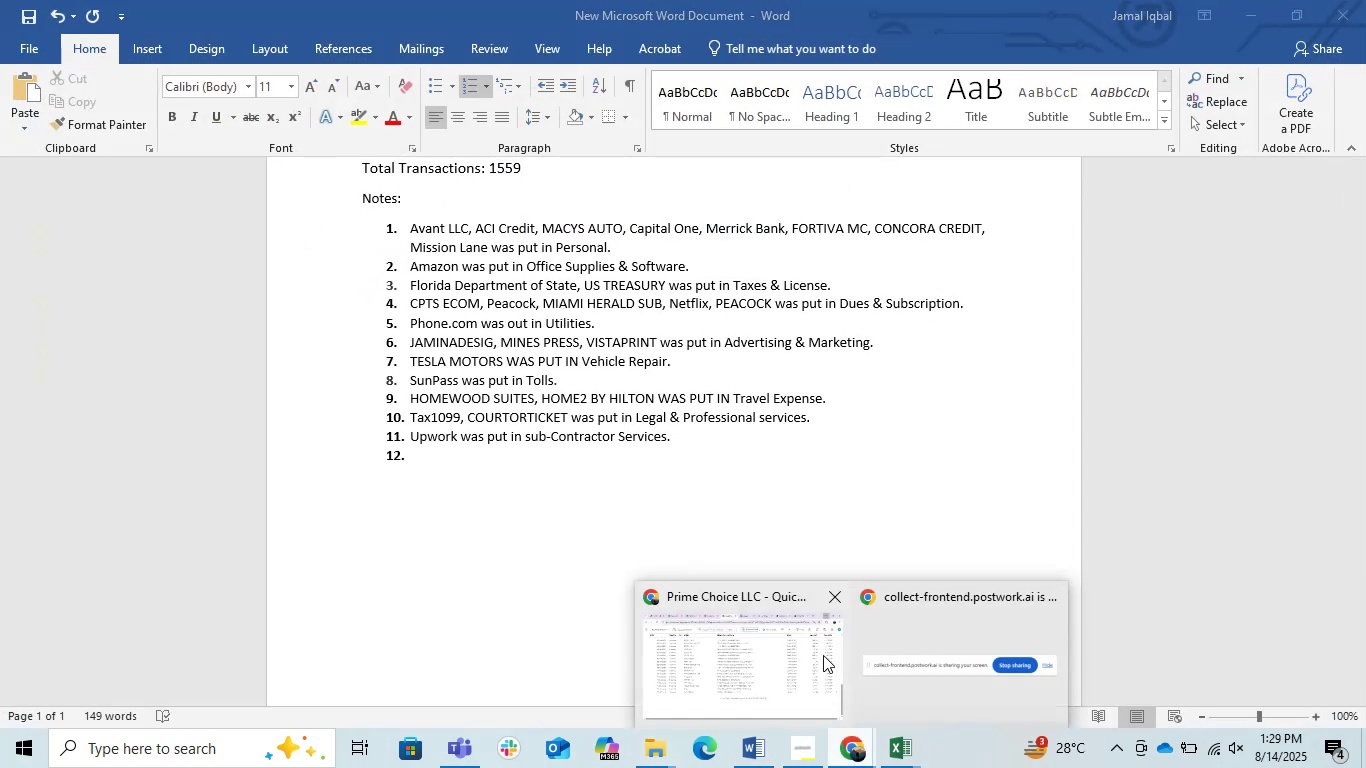 
left_click([818, 653])
 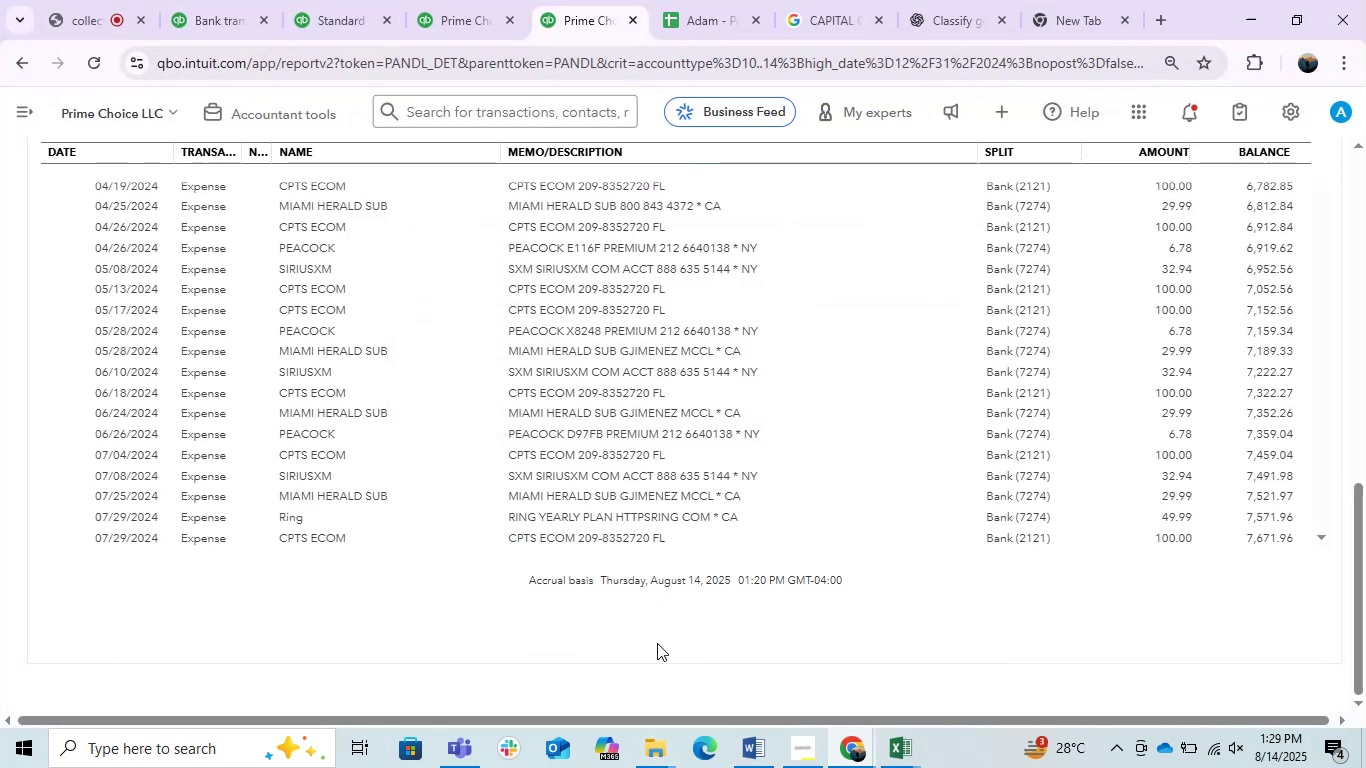 
left_click([753, 745])
 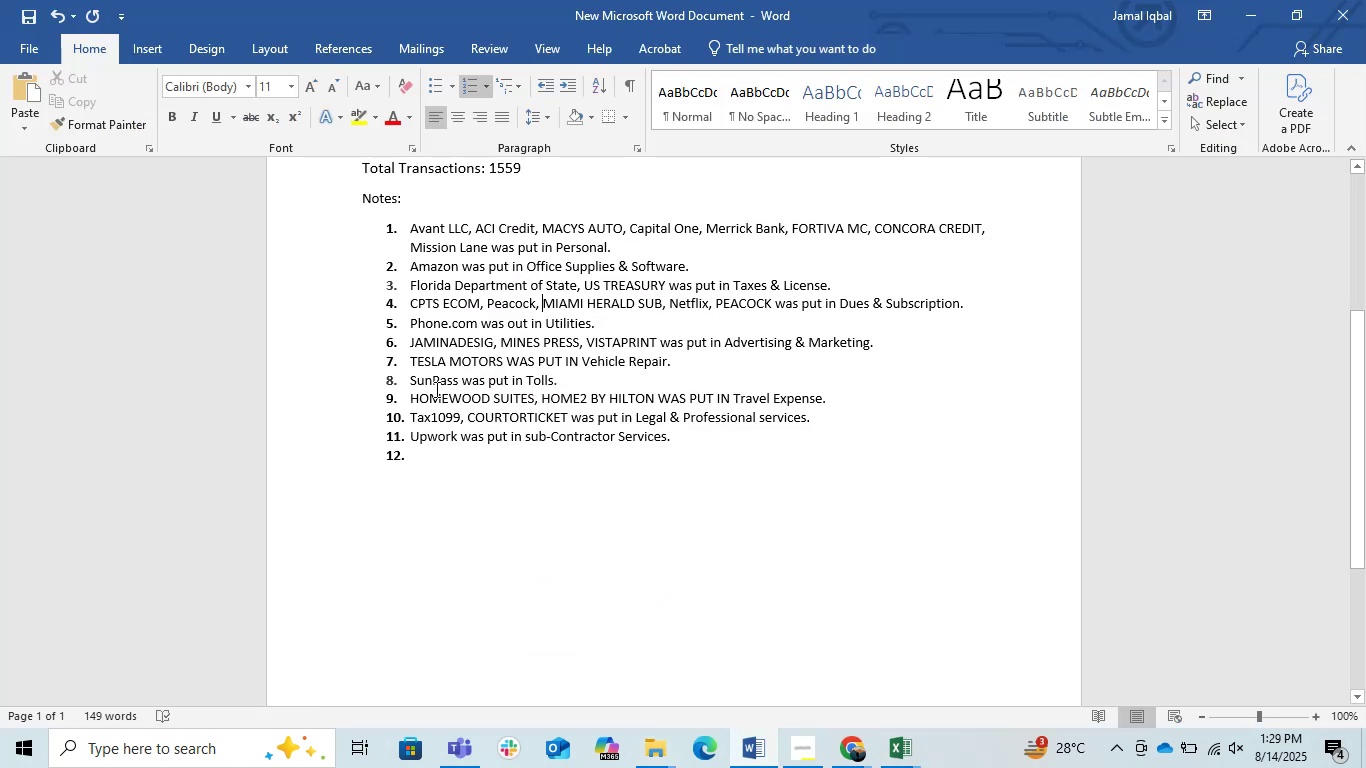 
key(ArrowLeft)
 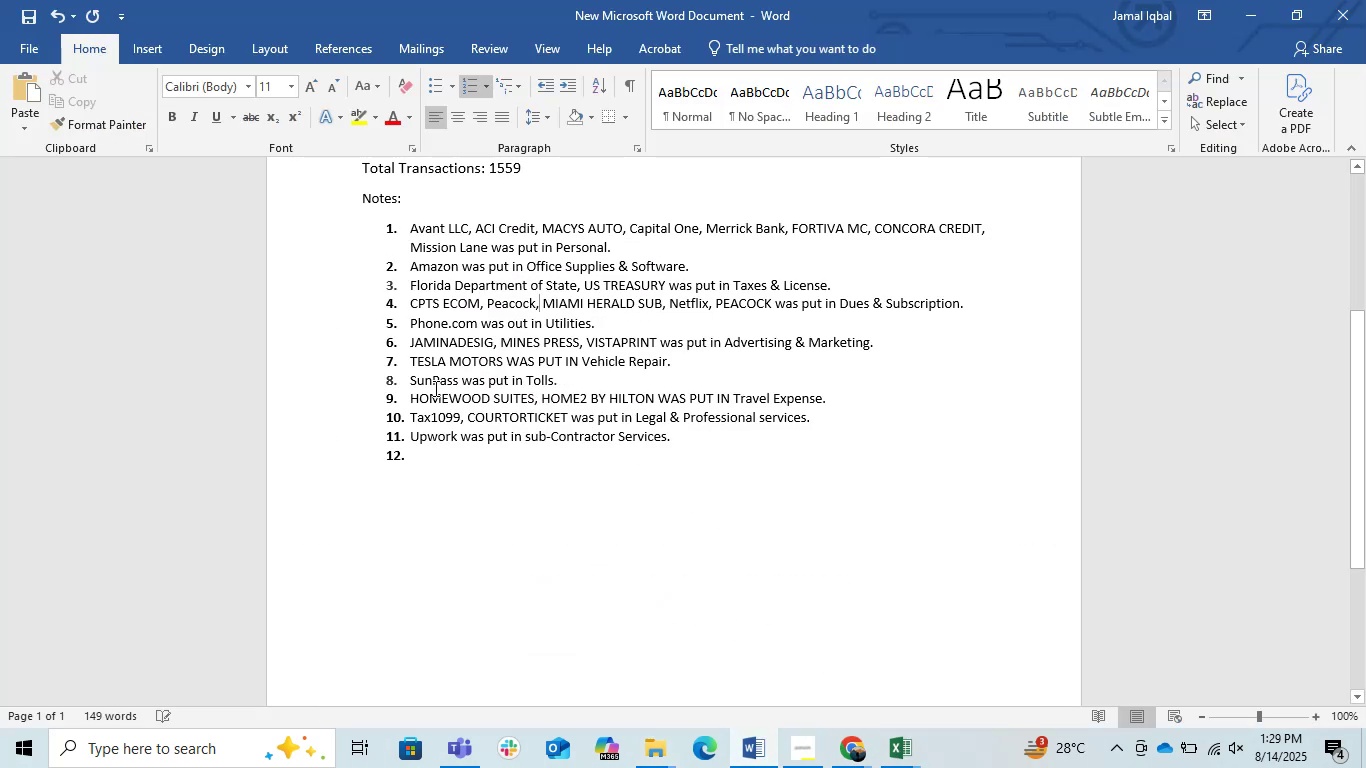 
key(ArrowLeft)
 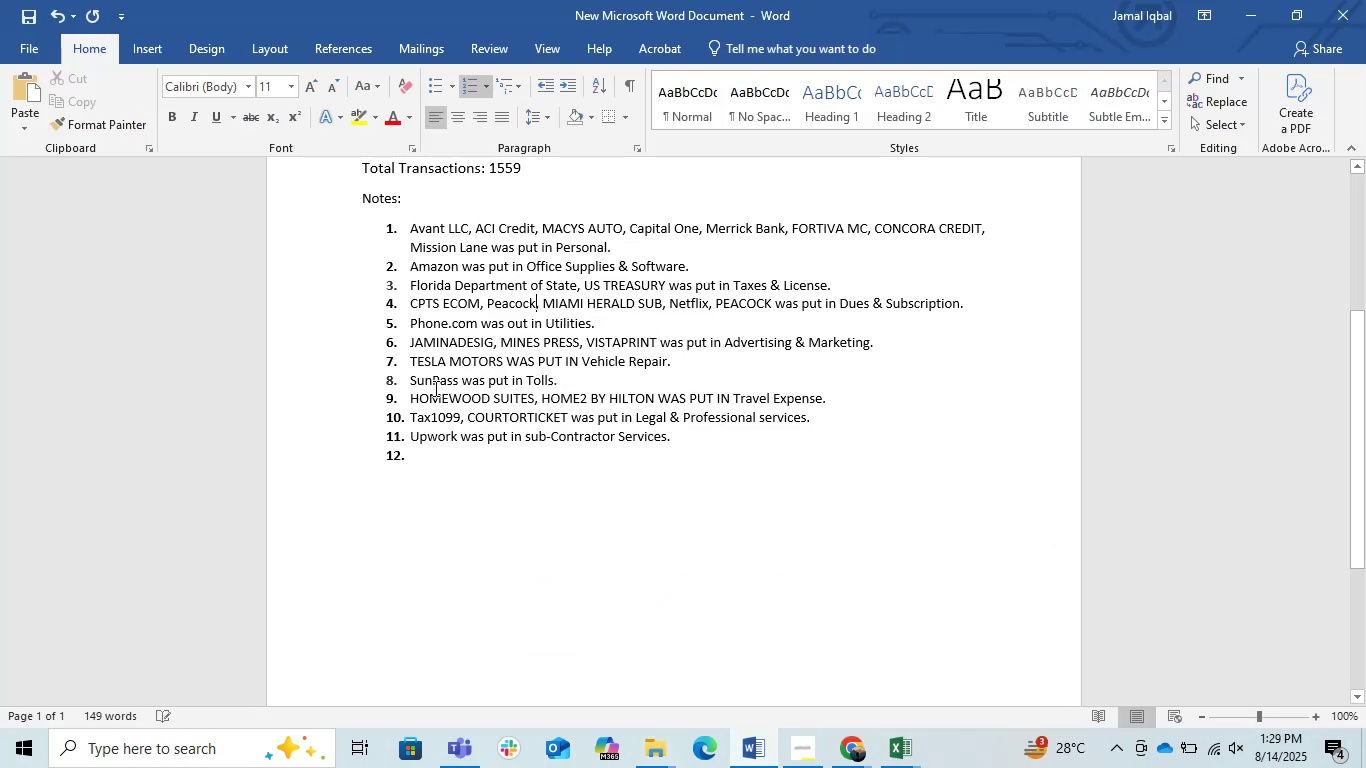 
hold_key(key=Backspace, duration=0.66)
 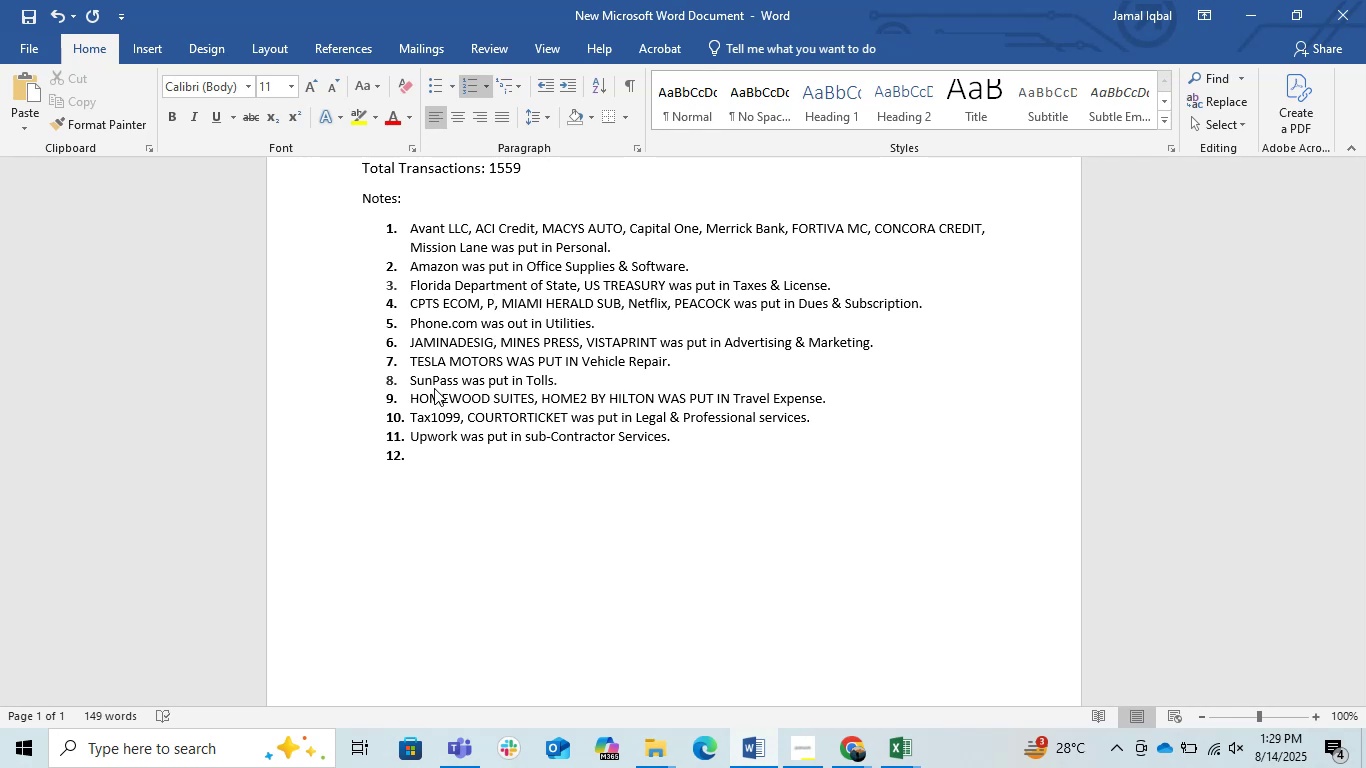 
type(EACOCK)
 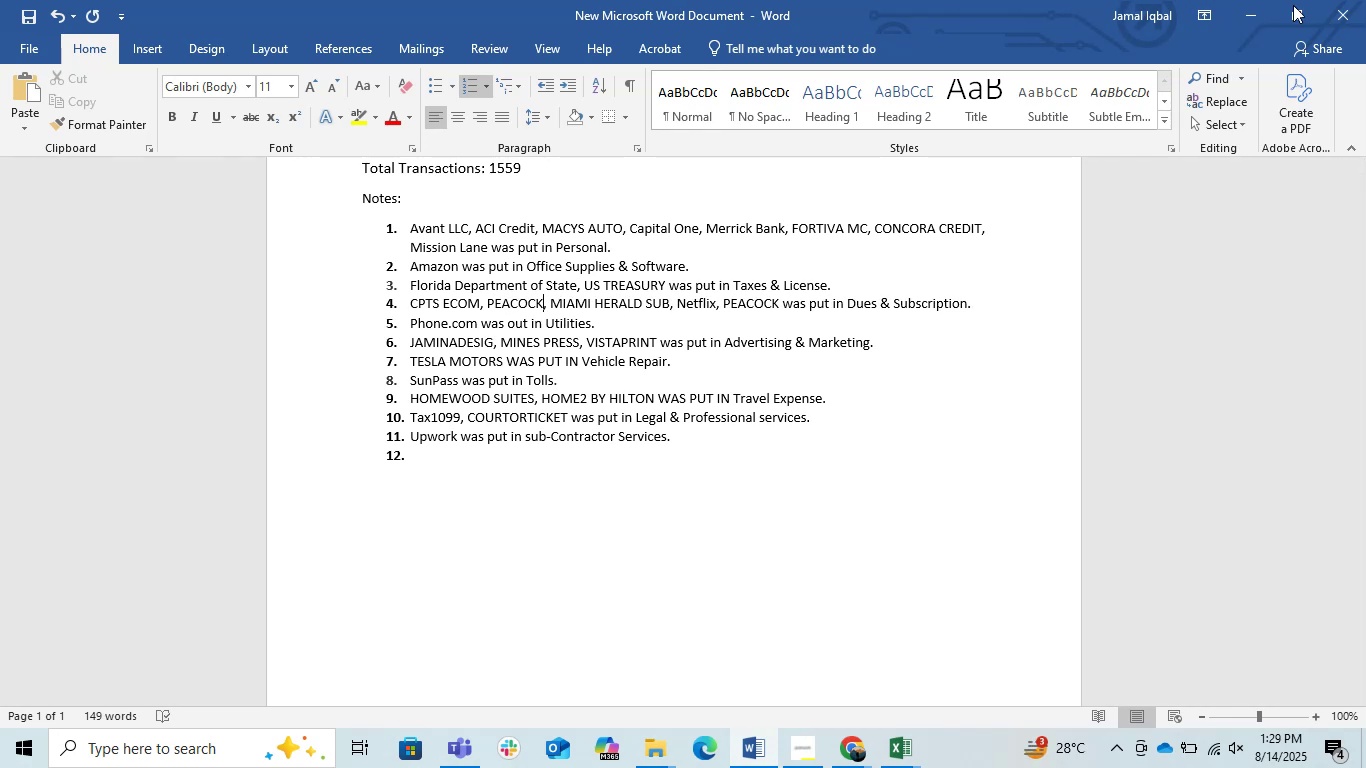 
left_click([1250, 9])
 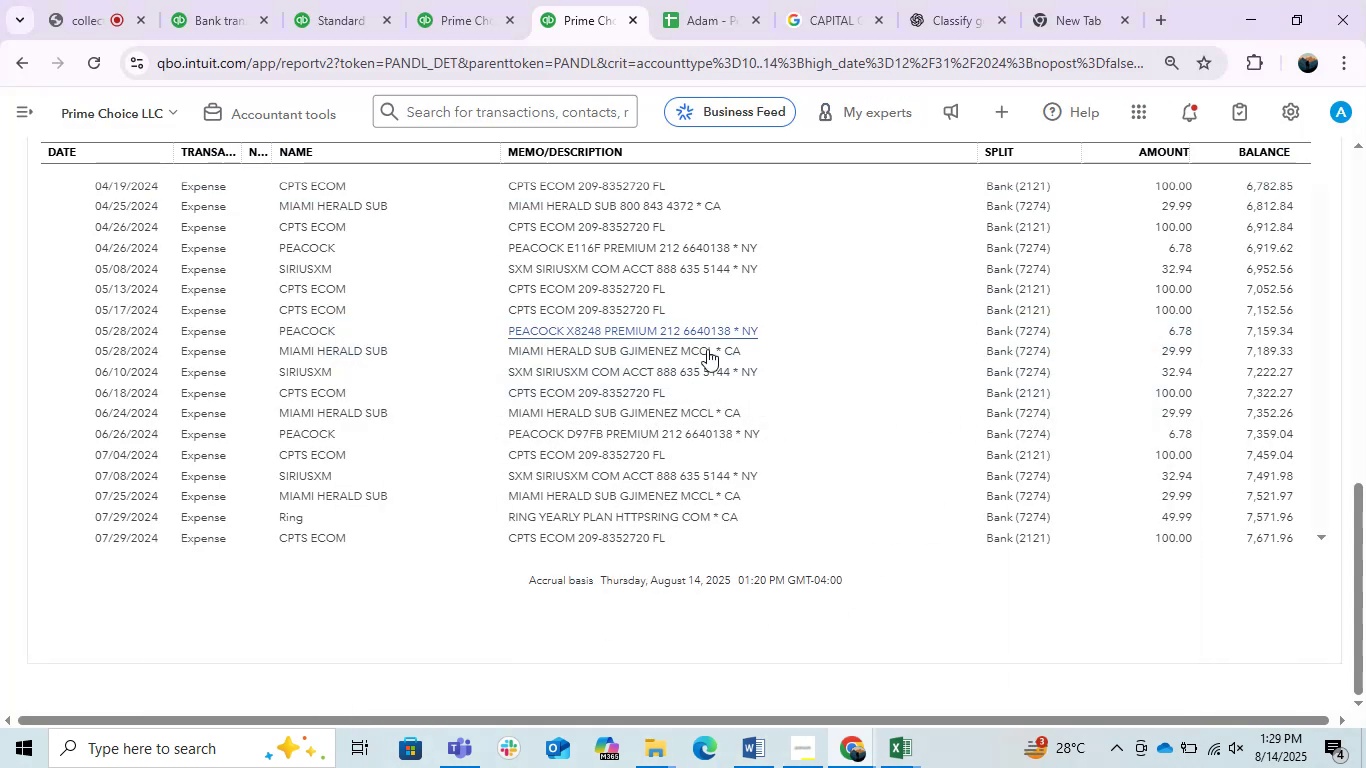 
scroll: coordinate [676, 368], scroll_direction: down, amount: 3.0
 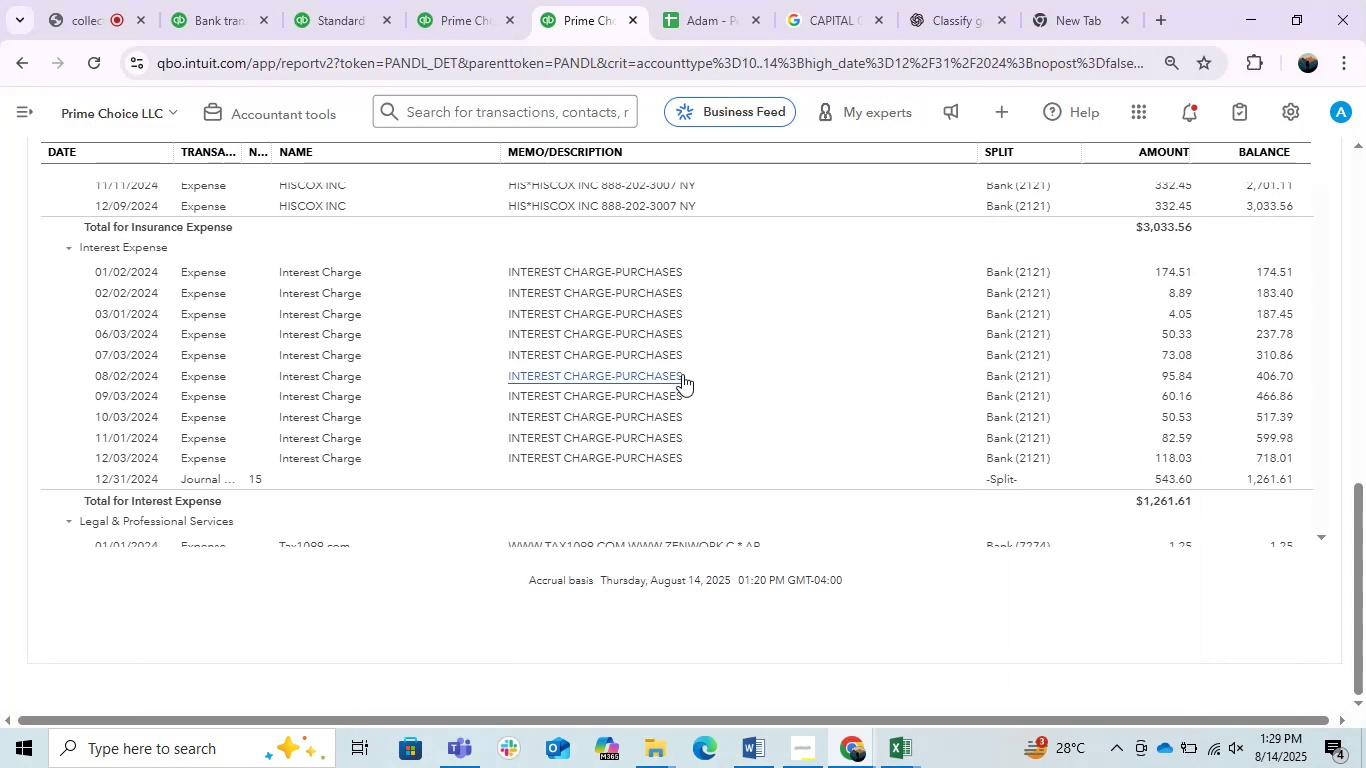 
scroll: coordinate [684, 427], scroll_direction: up, amount: 6.0
 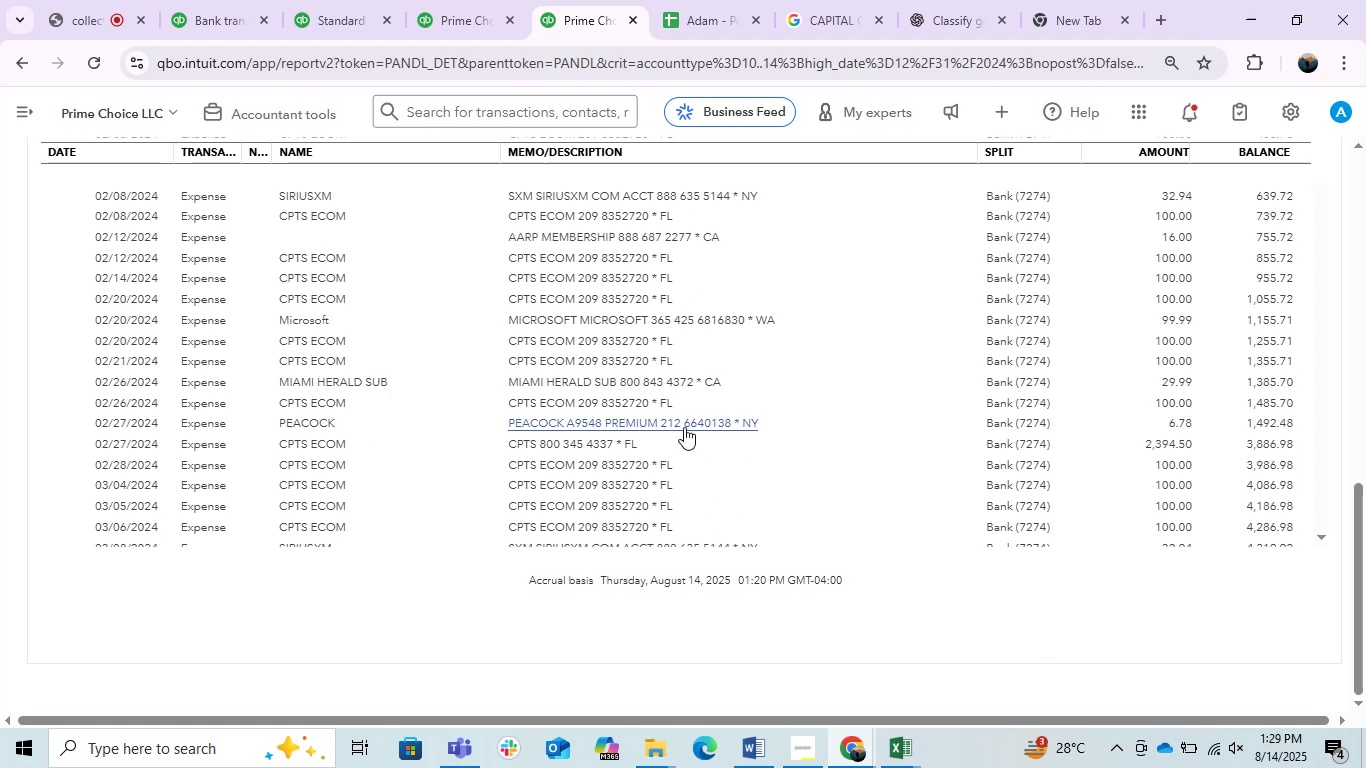 
scroll: coordinate [684, 427], scroll_direction: down, amount: 1.0
 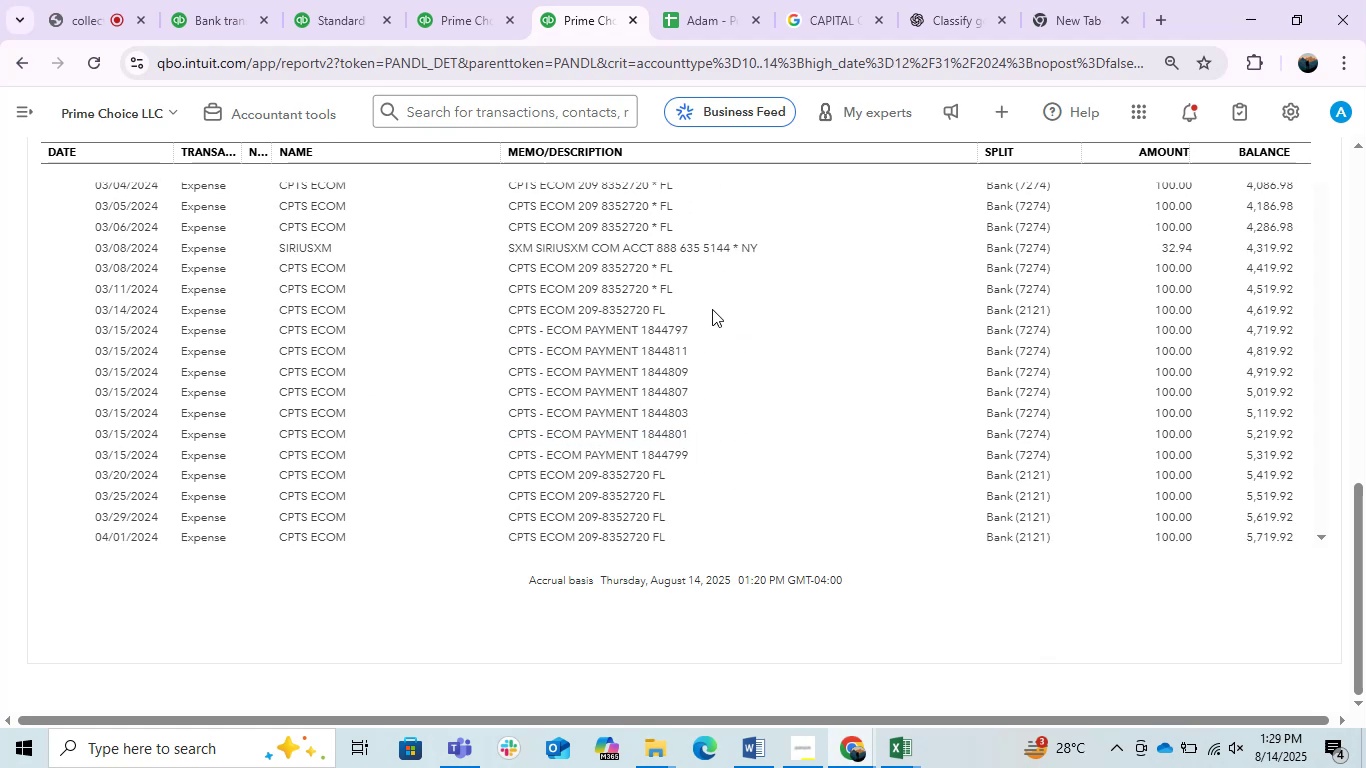 
left_click([682, 243])
 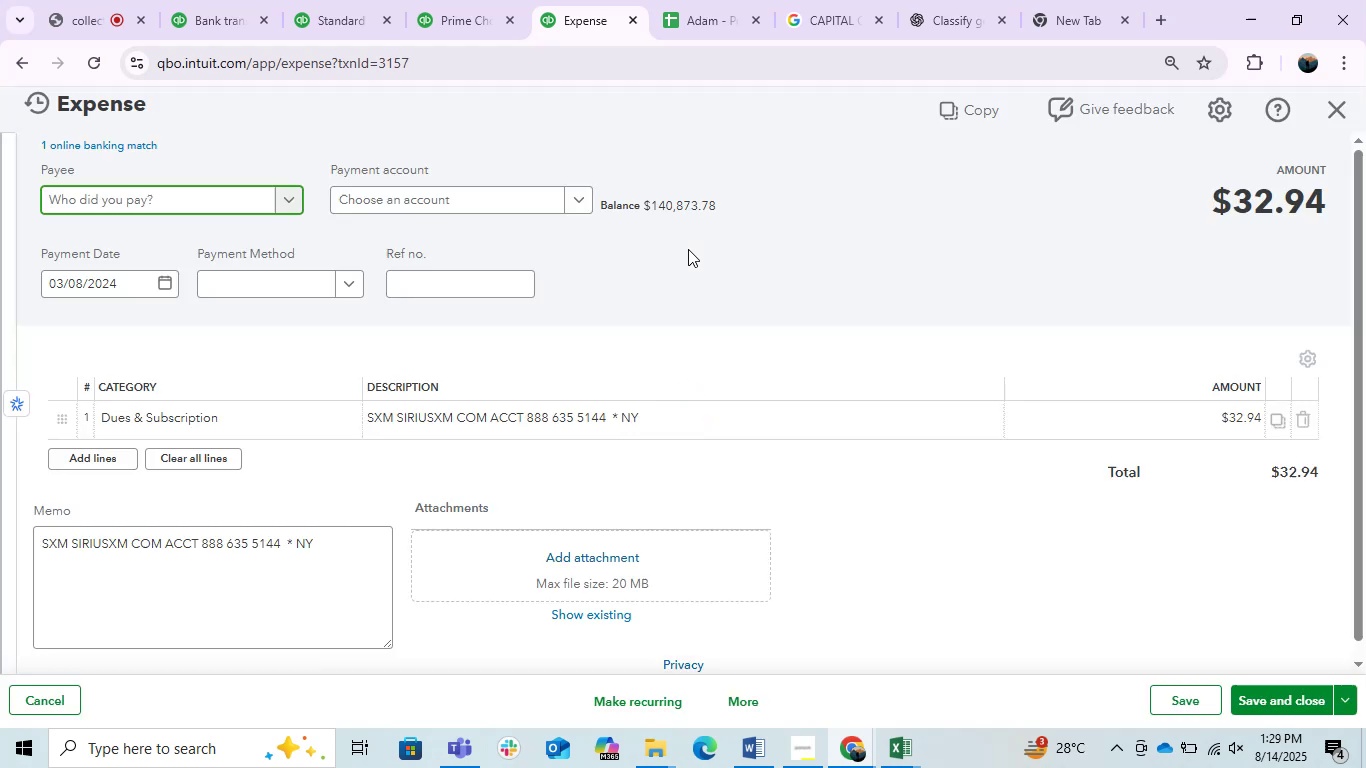 
wait(6.75)
 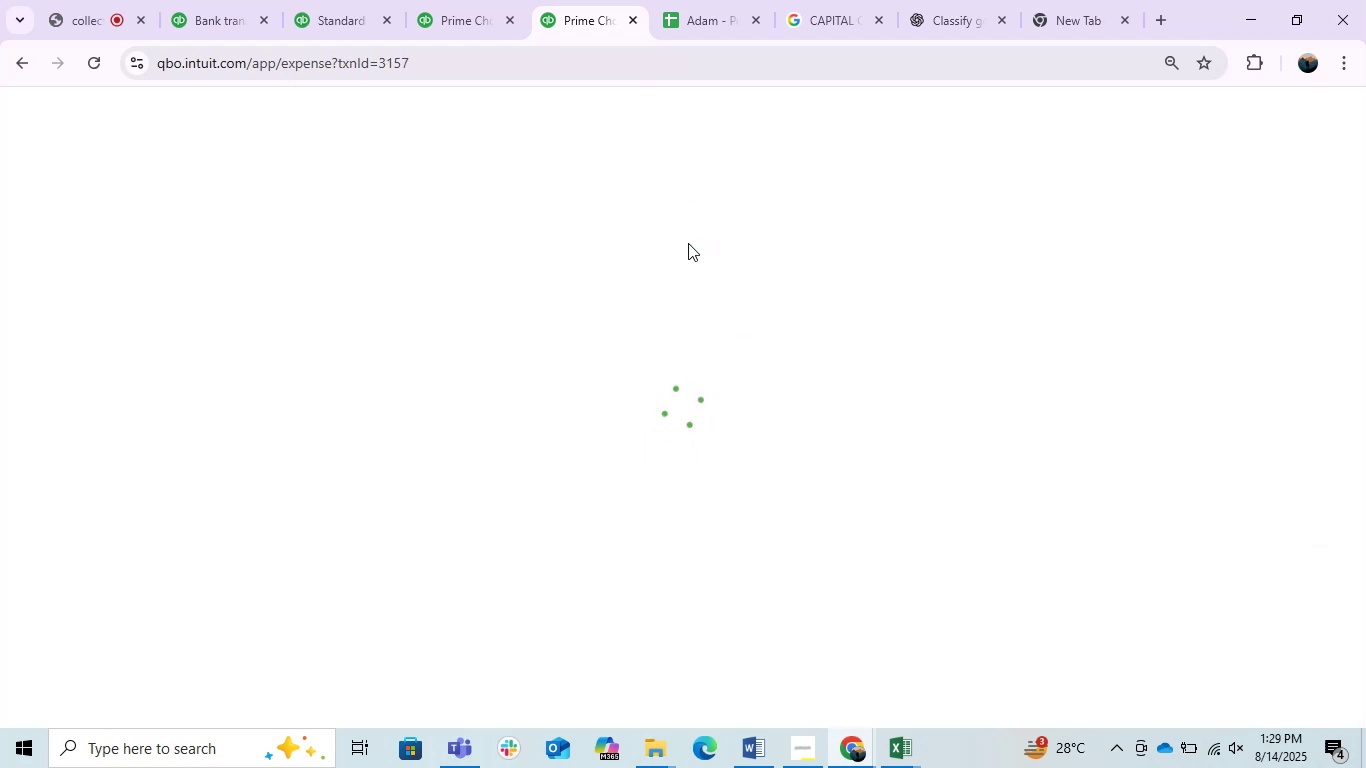 
double_click([486, 424])
 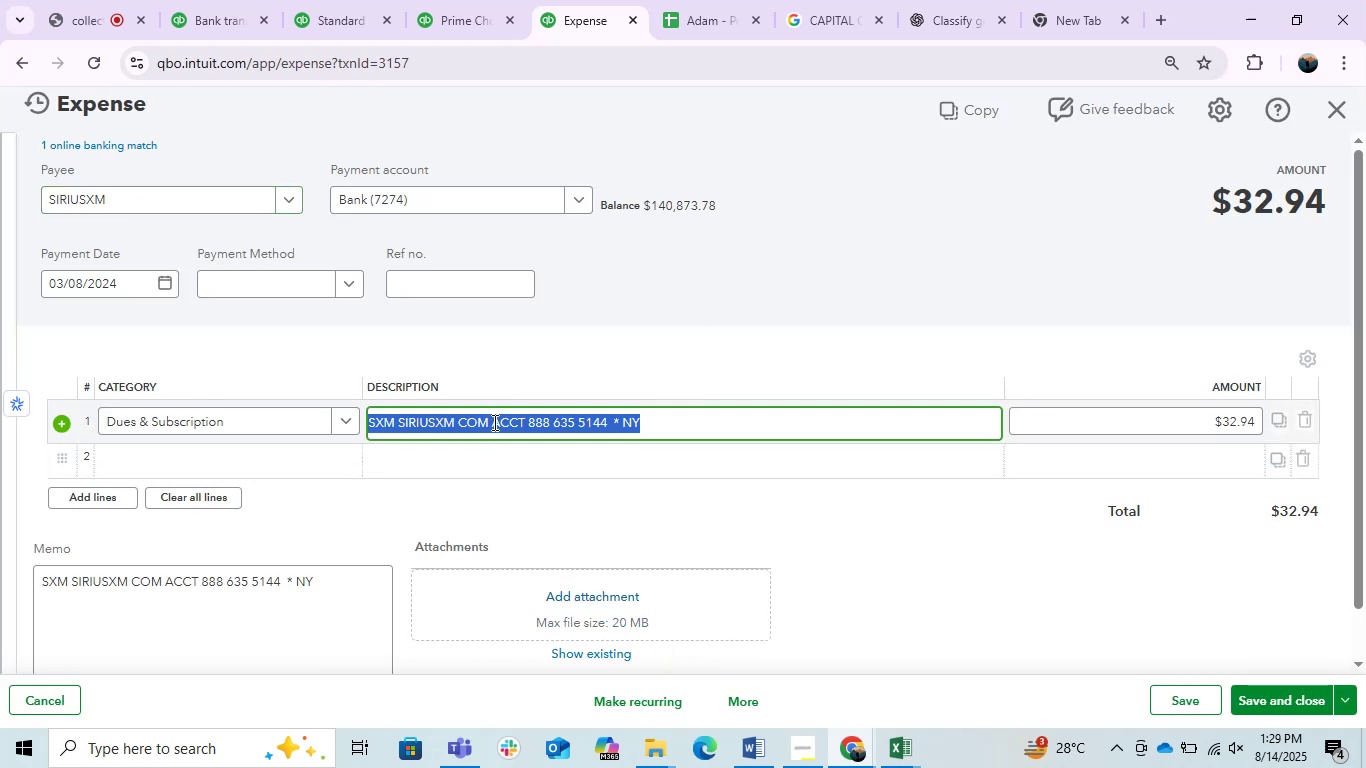 
left_click([491, 421])
 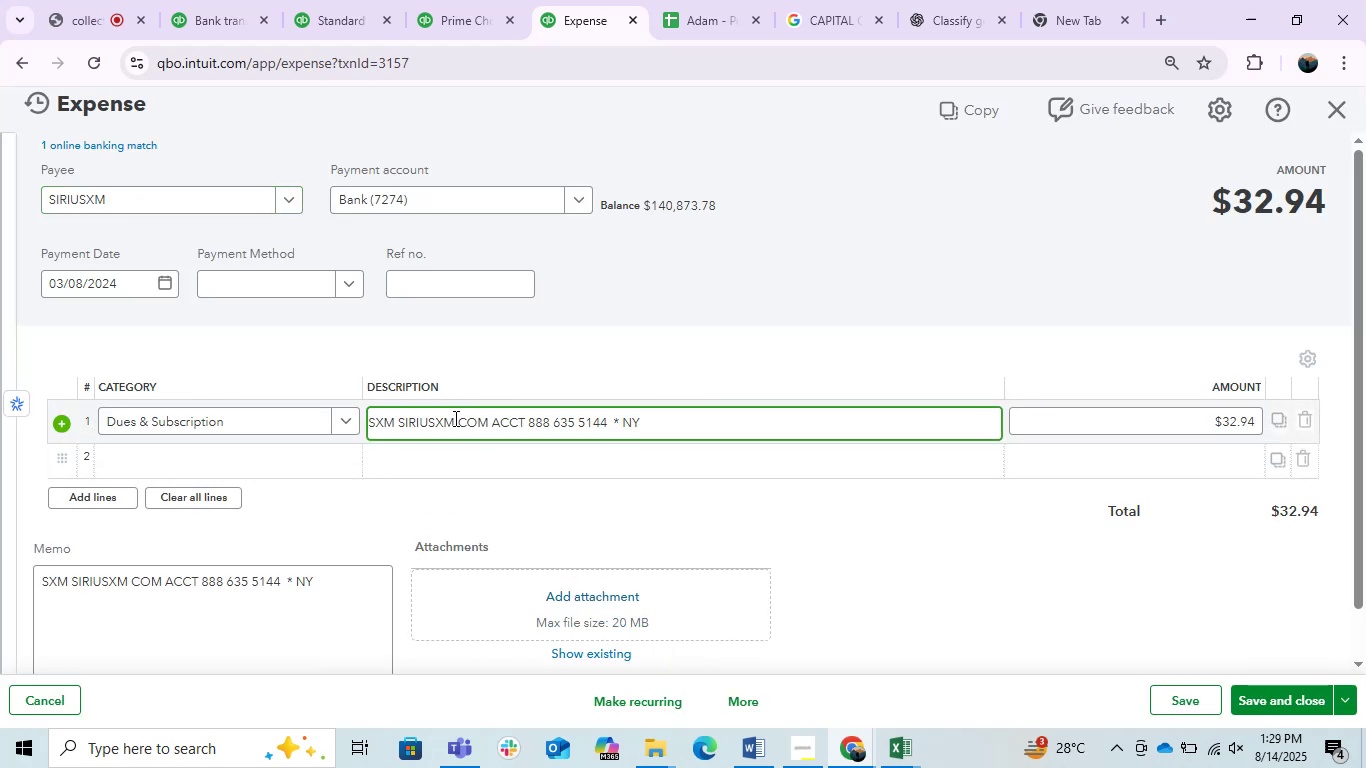 
left_click_drag(start_coordinate=[454, 418], to_coordinate=[397, 420])
 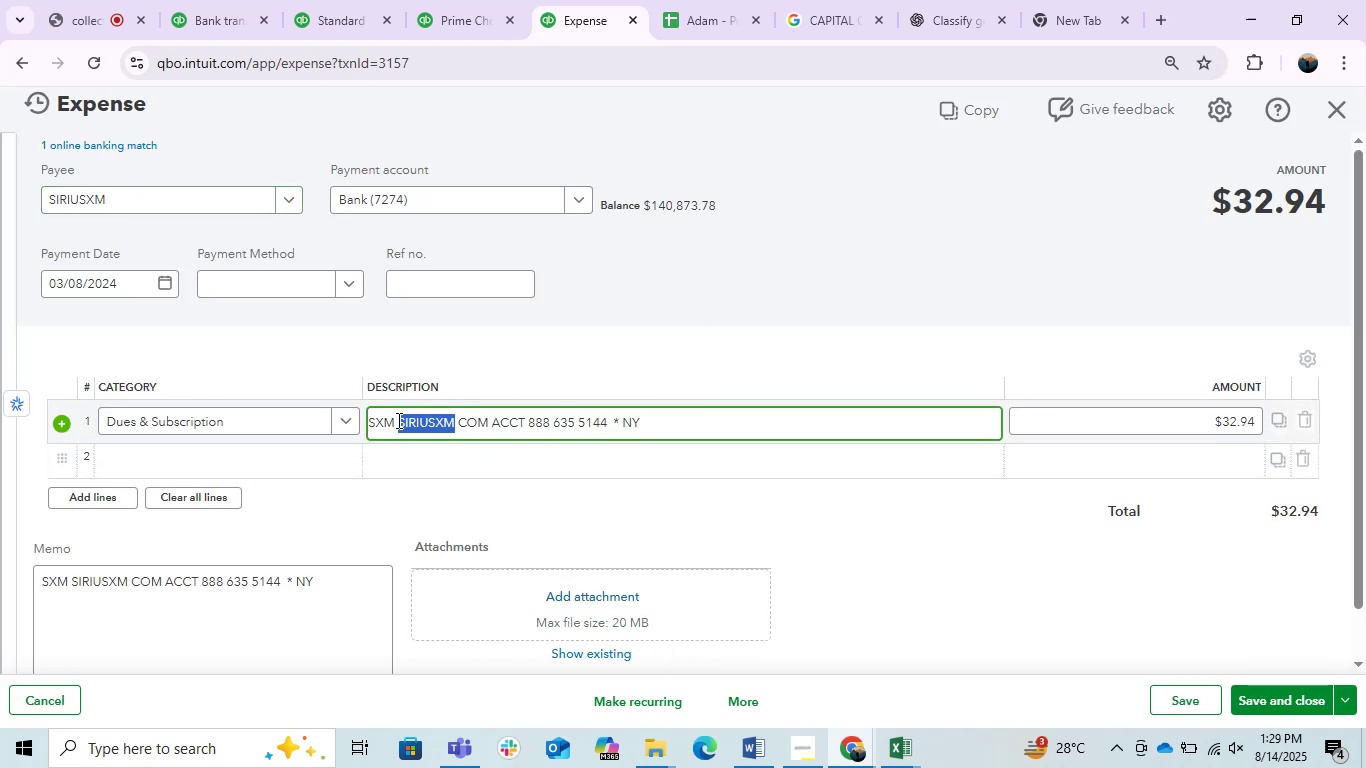 
key(Control+C)
 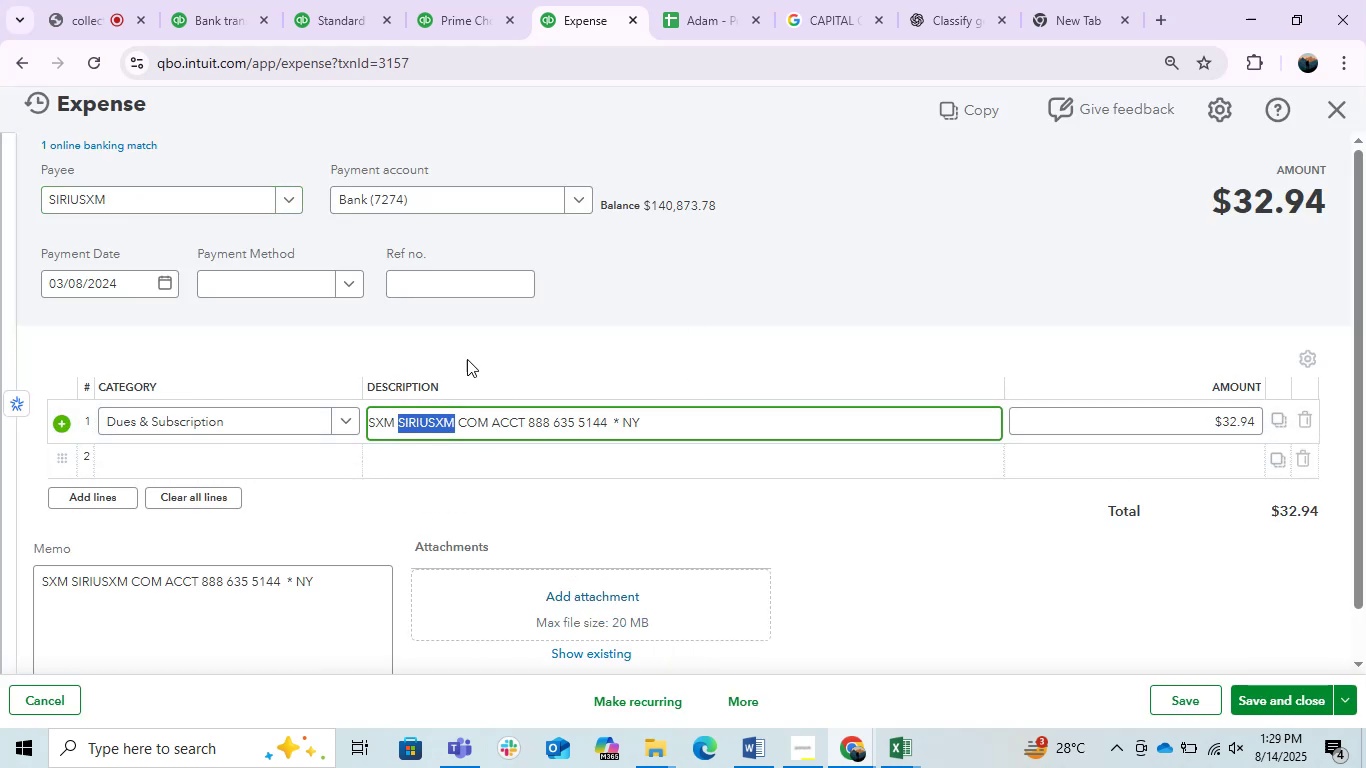 
key(Control+C)
 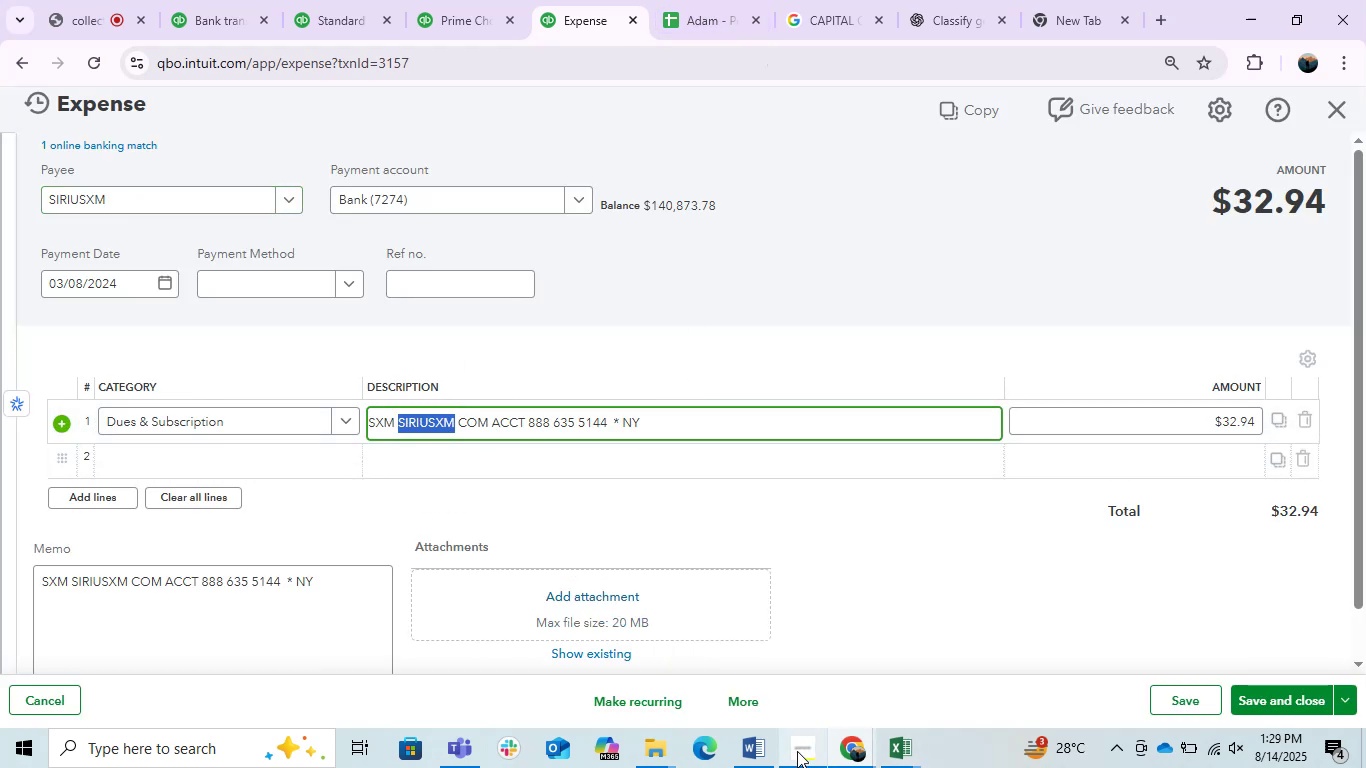 
left_click([752, 751])
 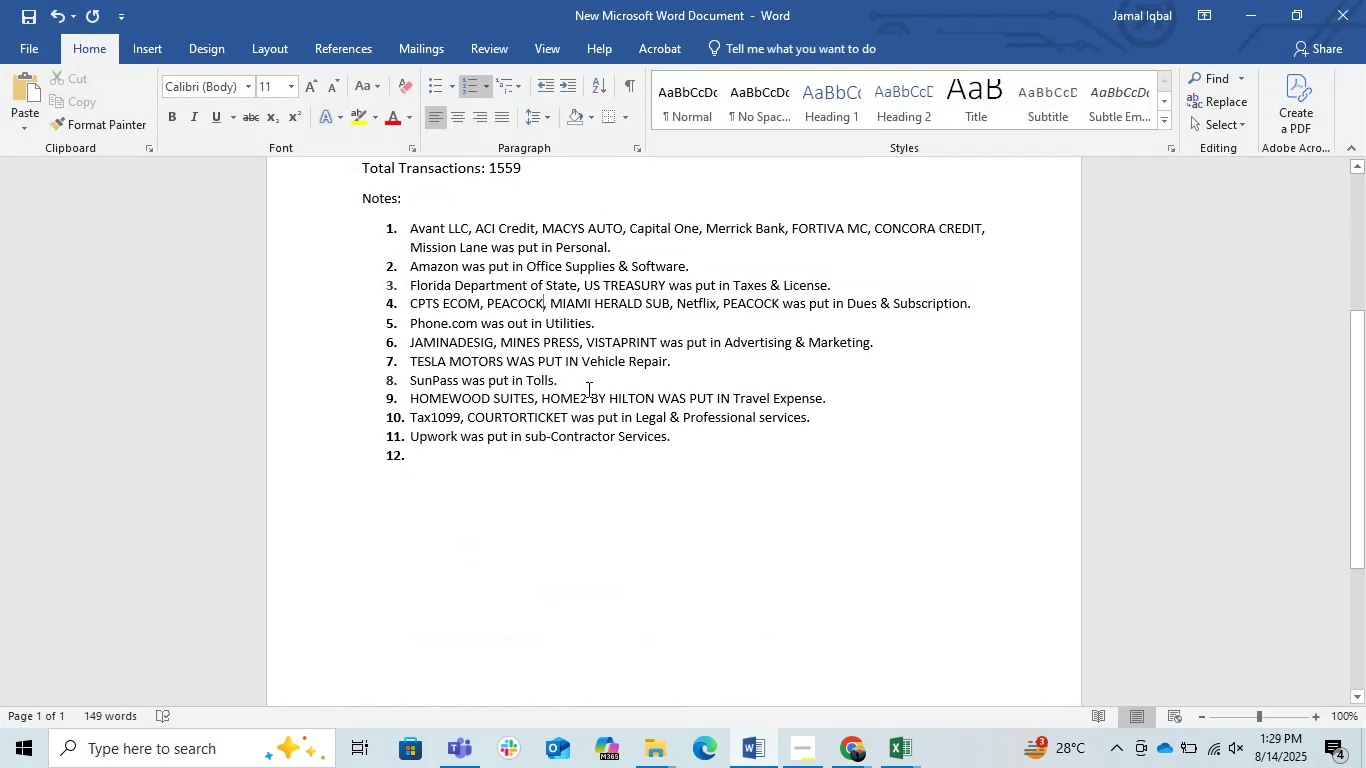 
key(ArrowRight)
 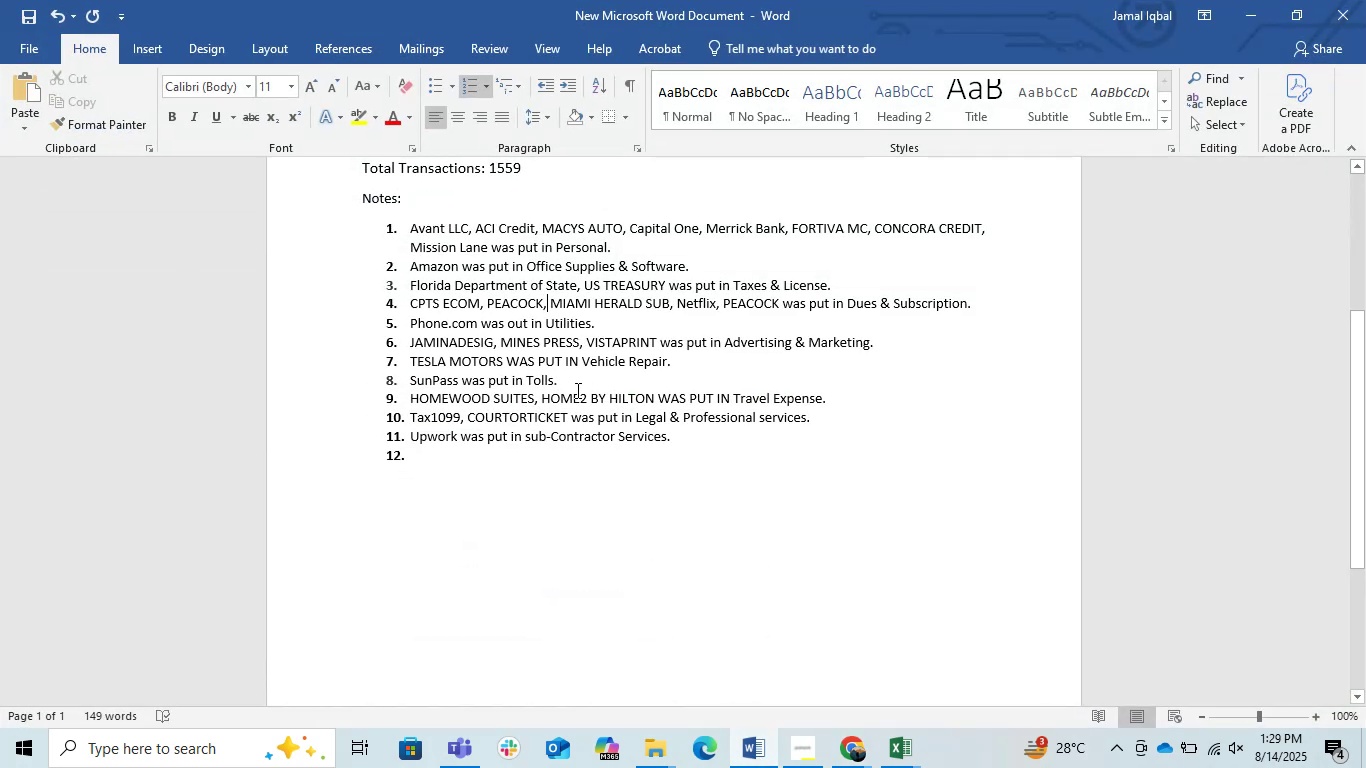 
key(Space)
 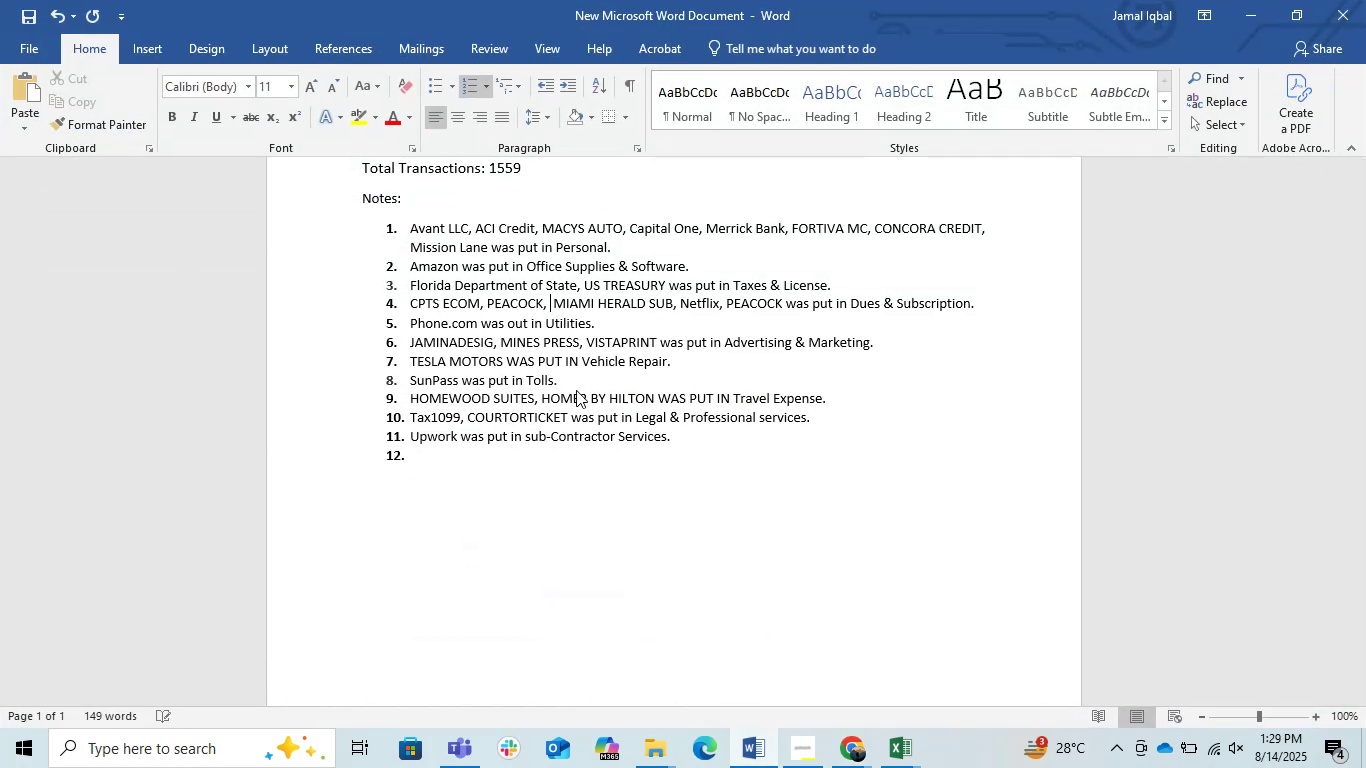 
key(Control+V)
 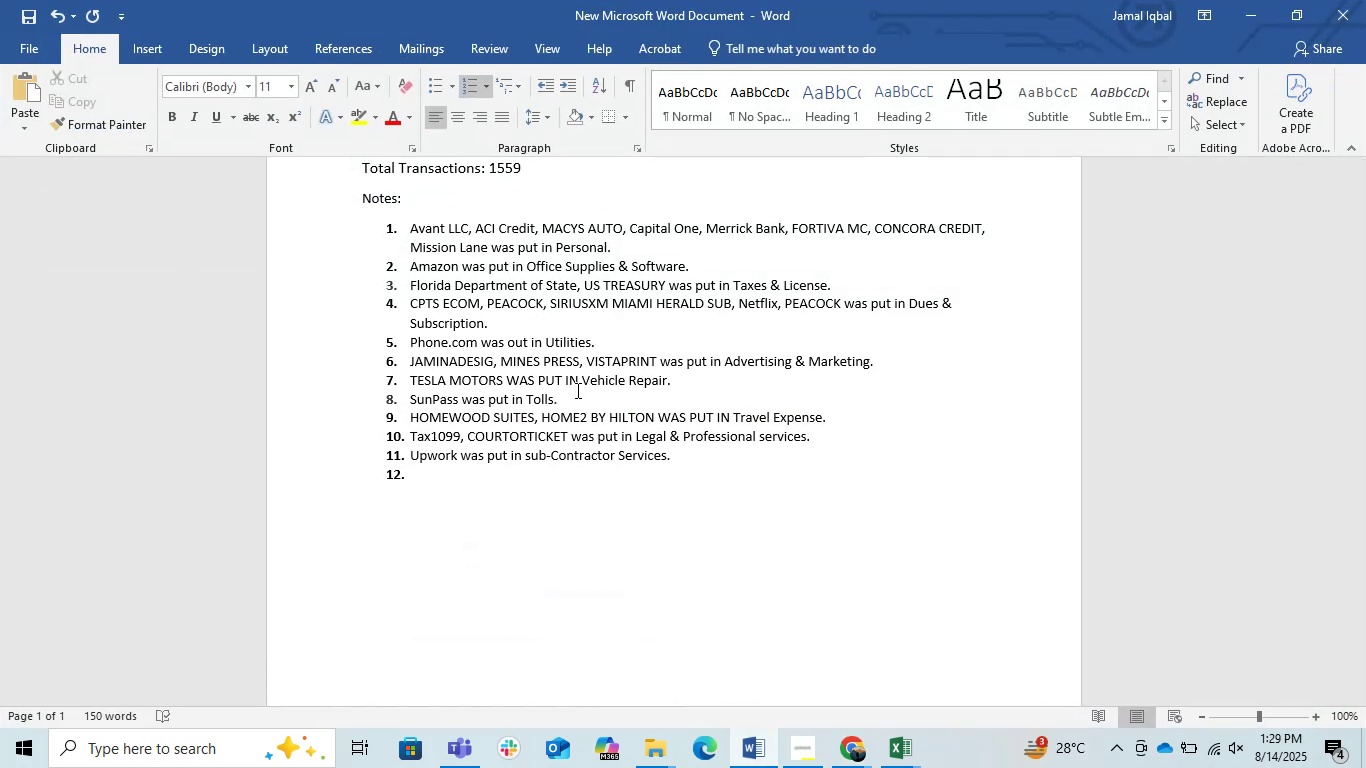 
key(Comma)
 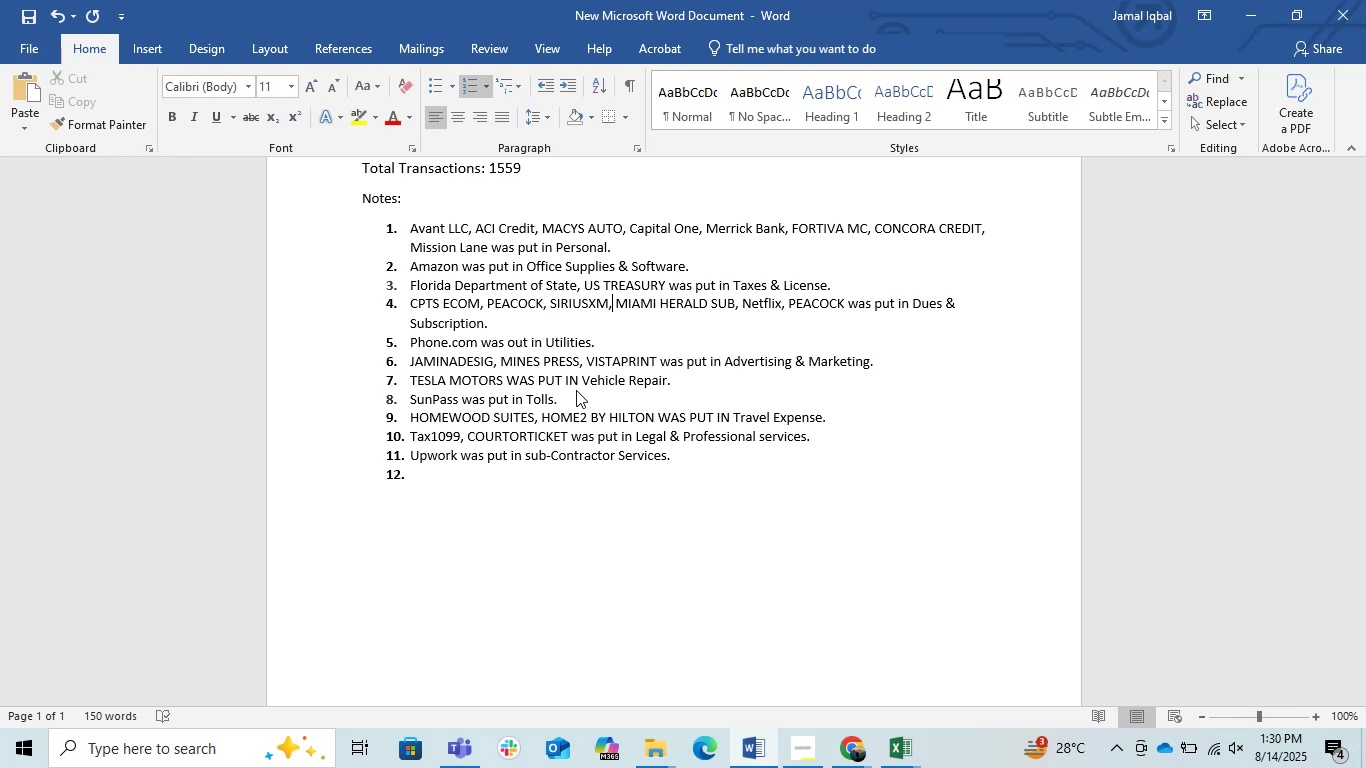 
wait(41.18)
 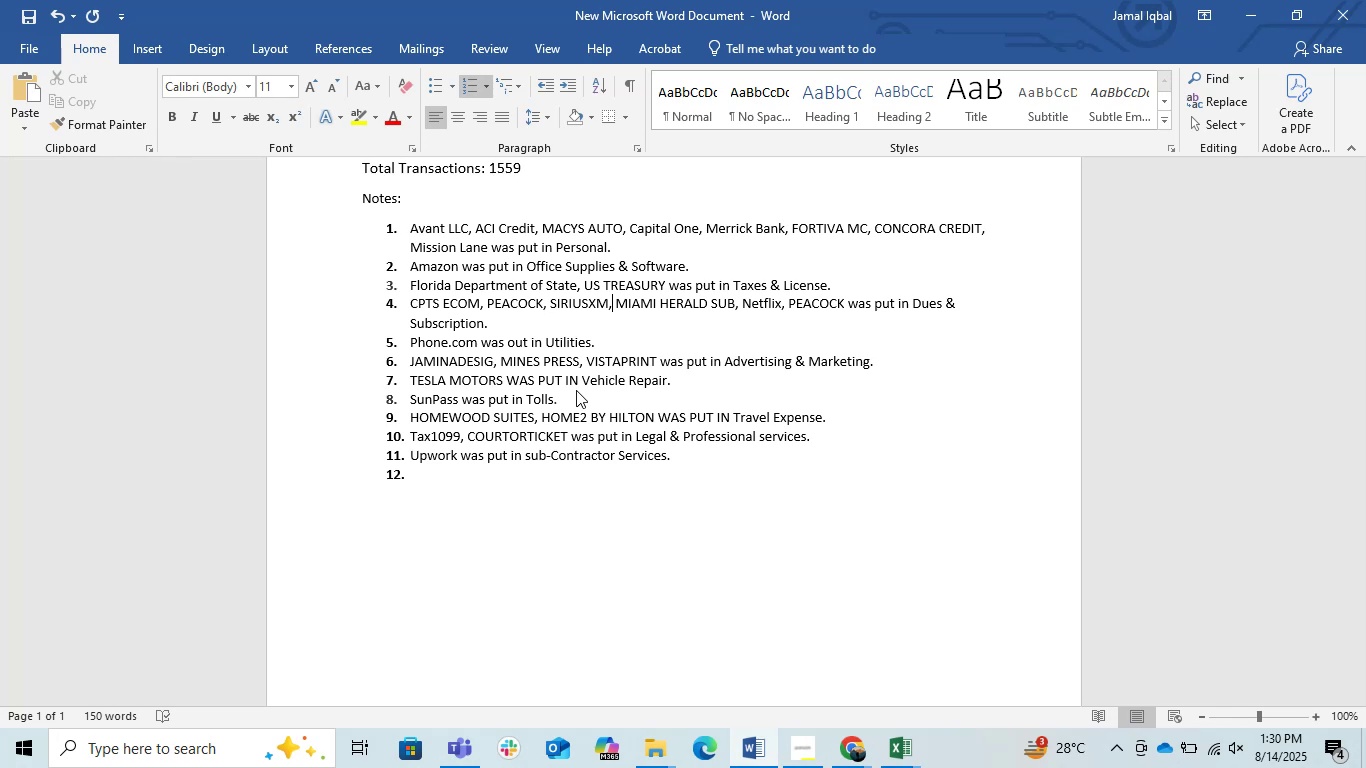 
key(ArrowRight)
 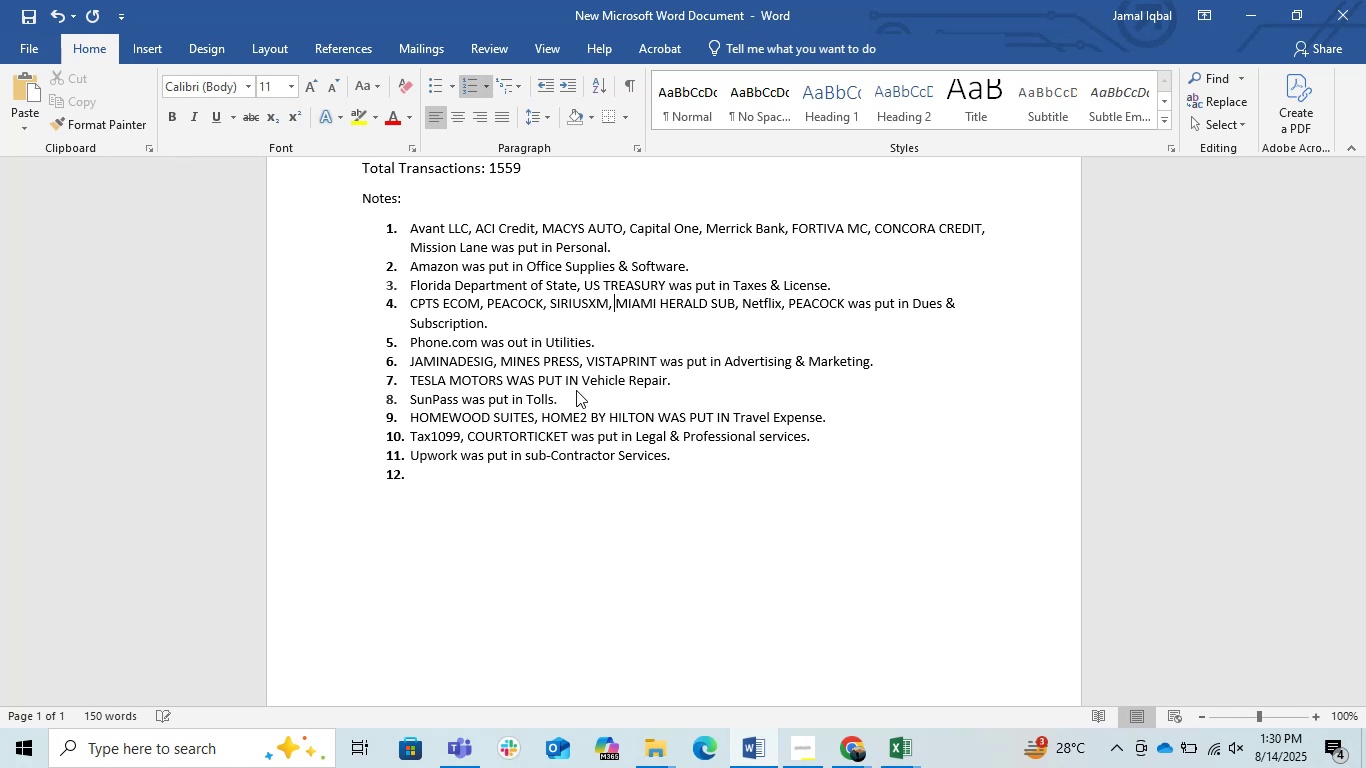 
key(ArrowRight)
 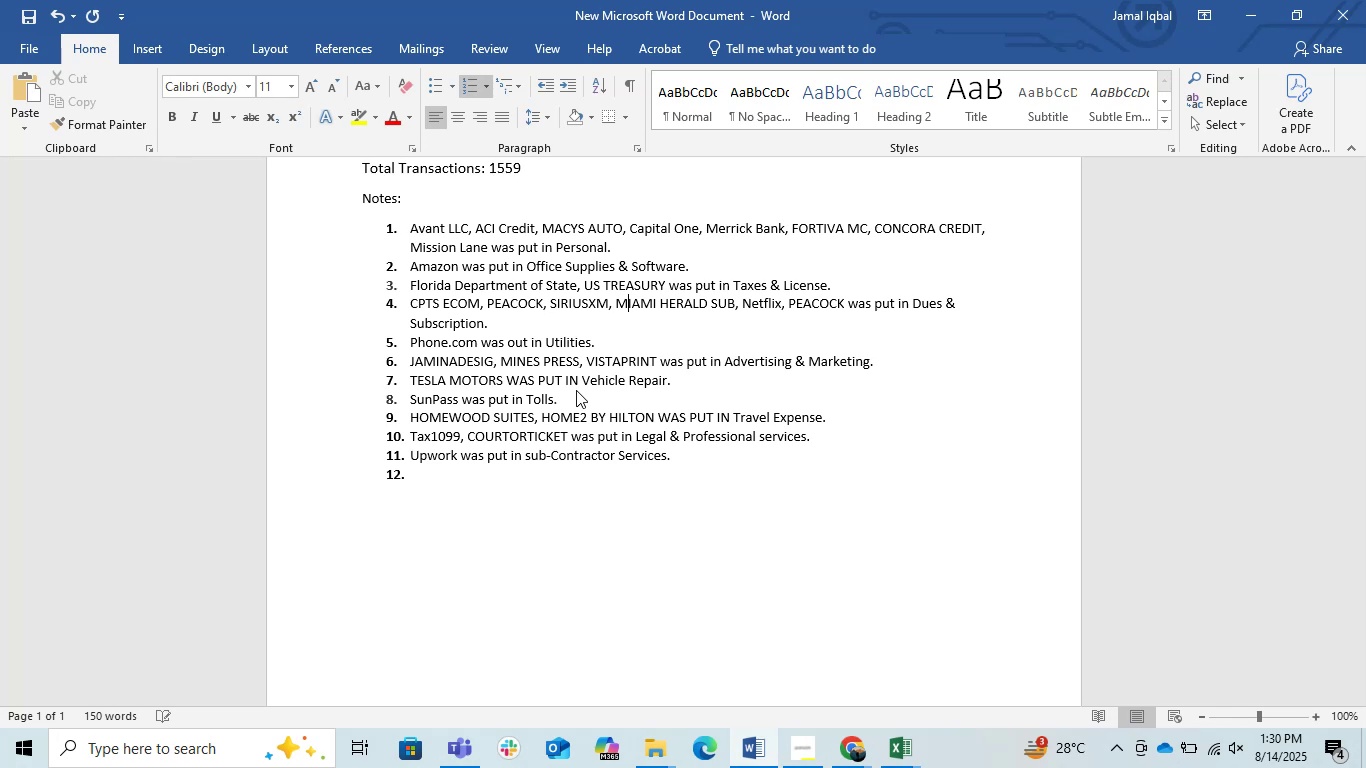 
key(ArrowDown)
 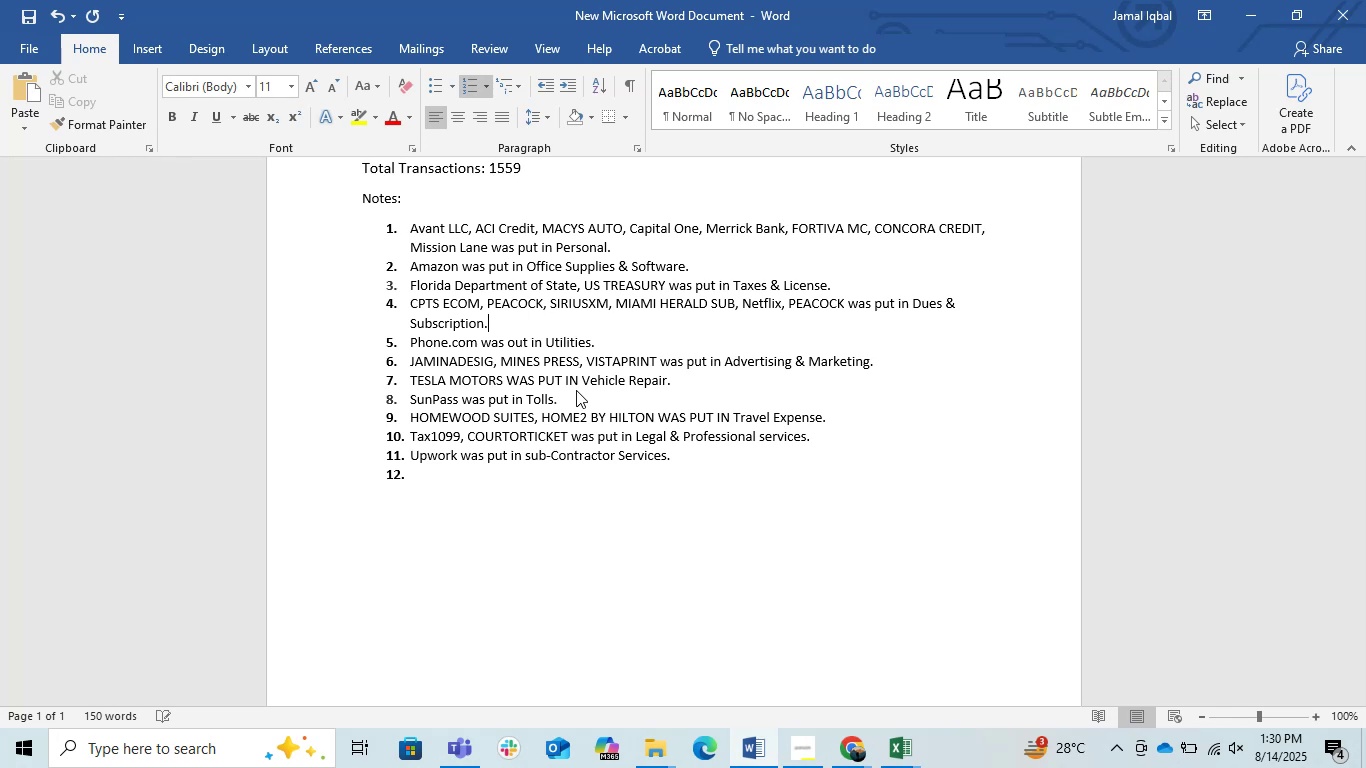 
key(ArrowDown)
 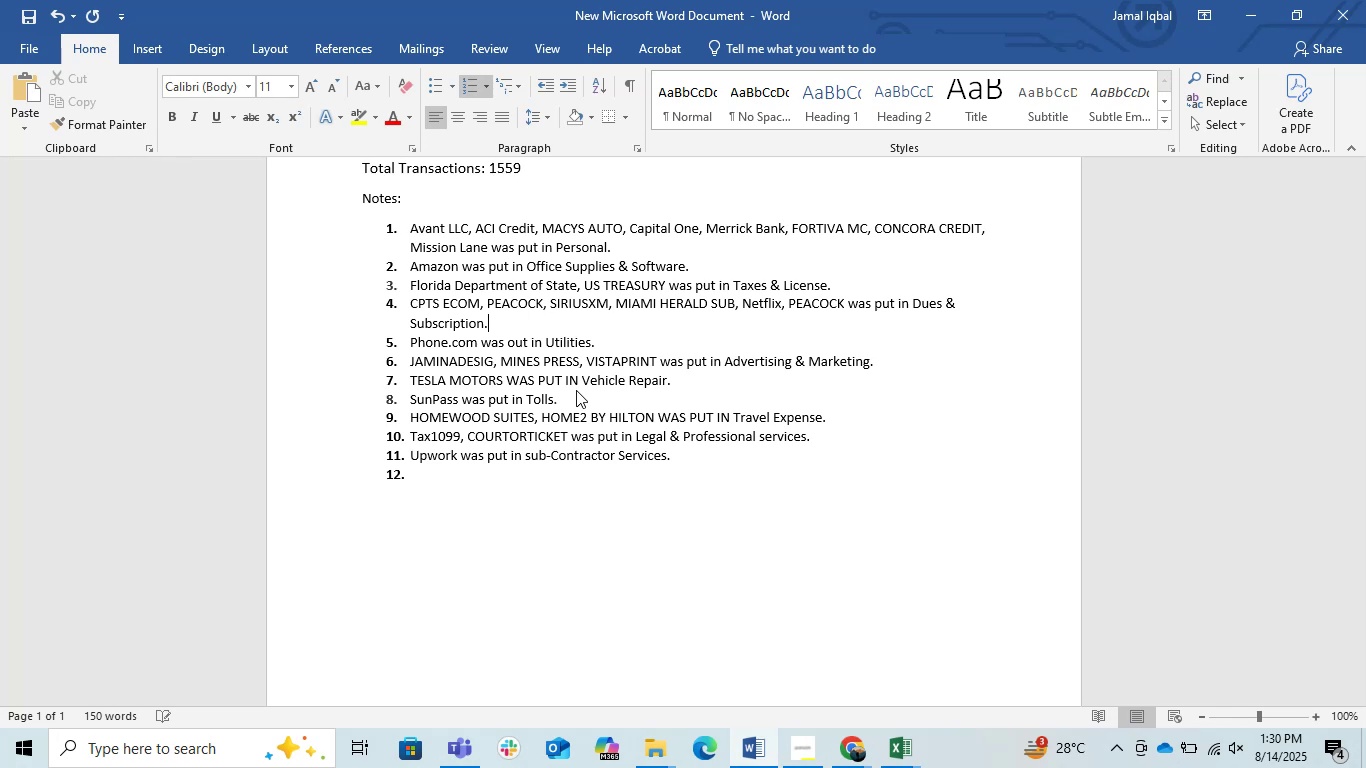 
key(ArrowDown)
 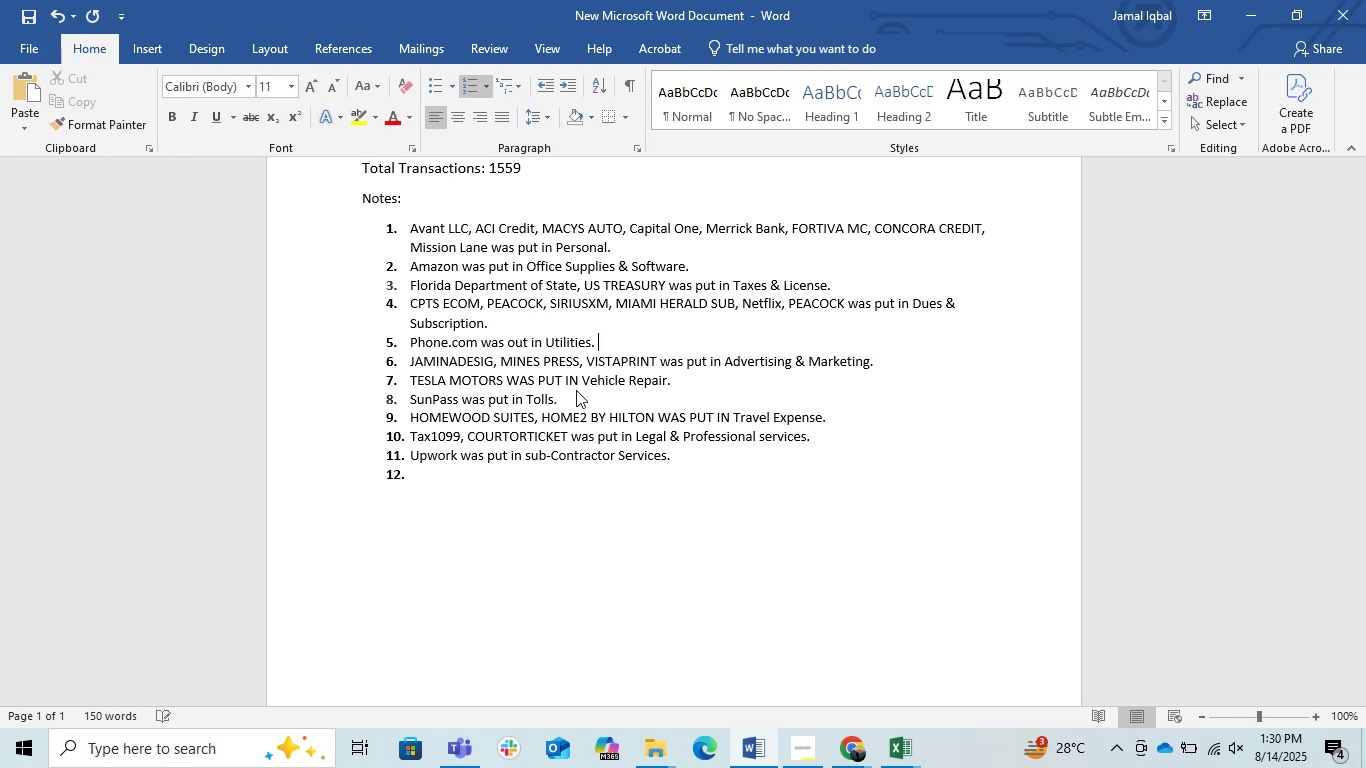 
key(ArrowDown)
 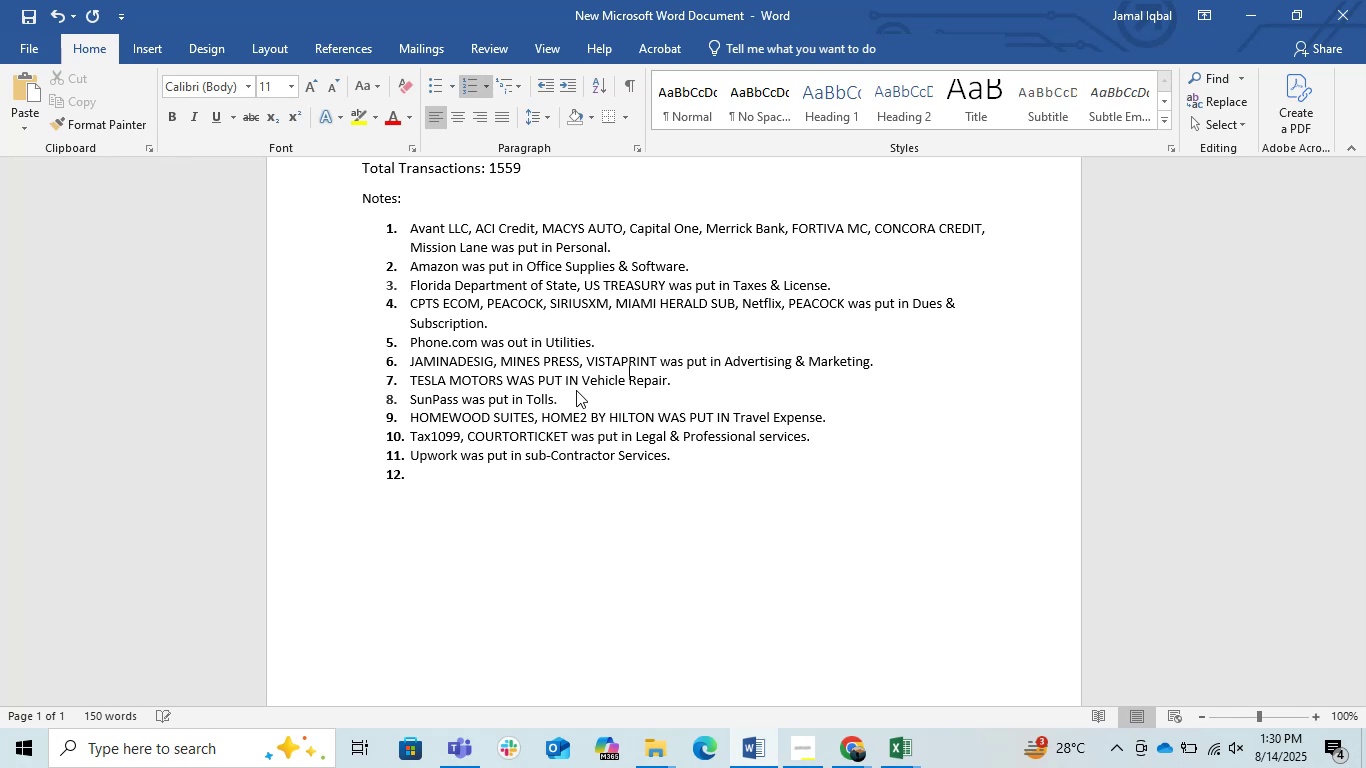 
key(ArrowDown)
 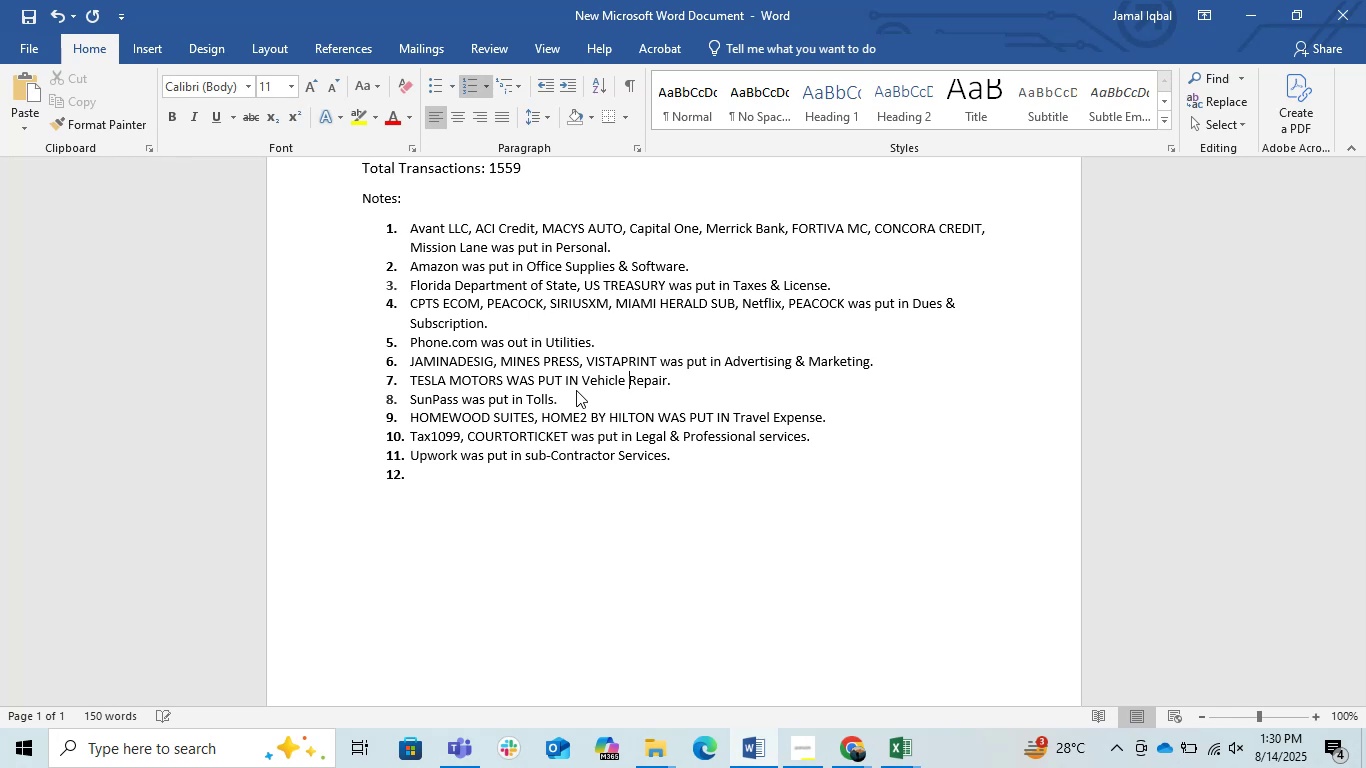 
key(ArrowDown)
 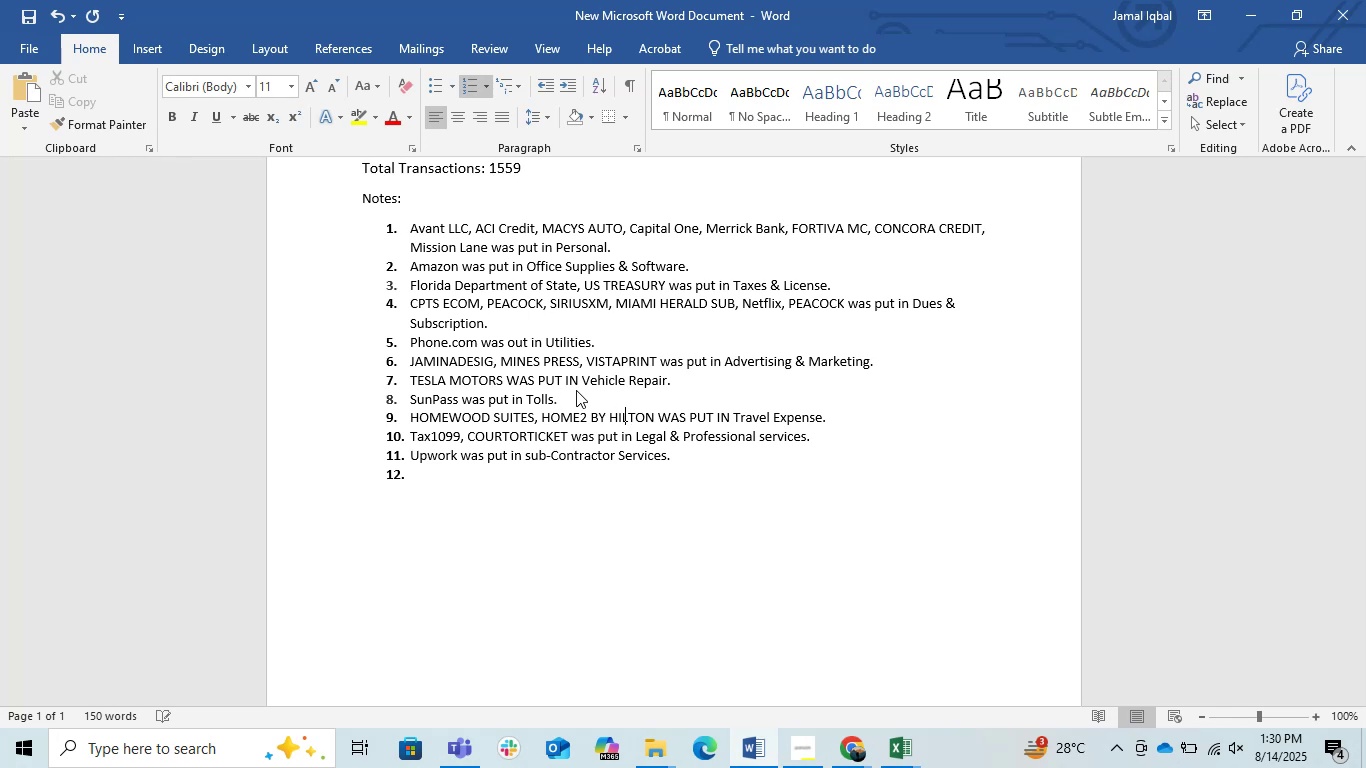 
key(ArrowDown)
 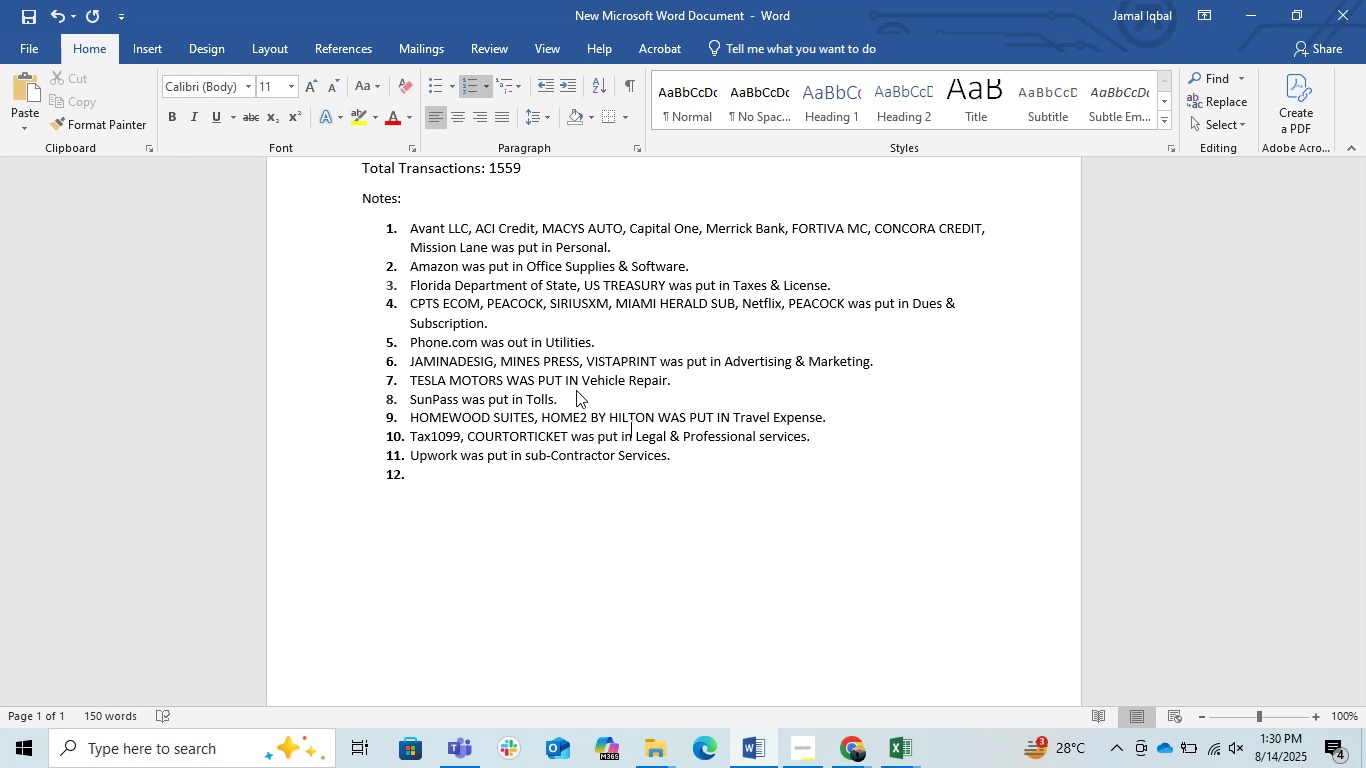 
key(ArrowDown)
 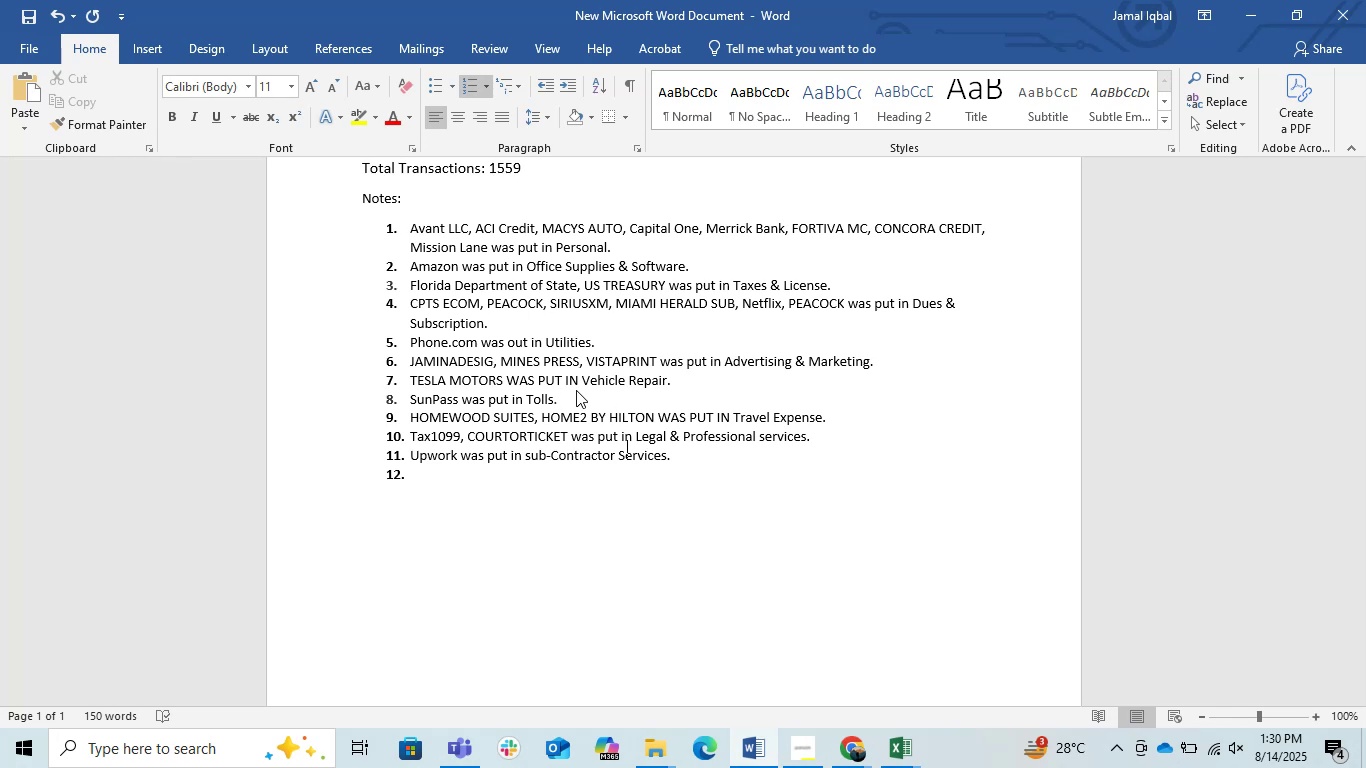 
key(ArrowDown)
 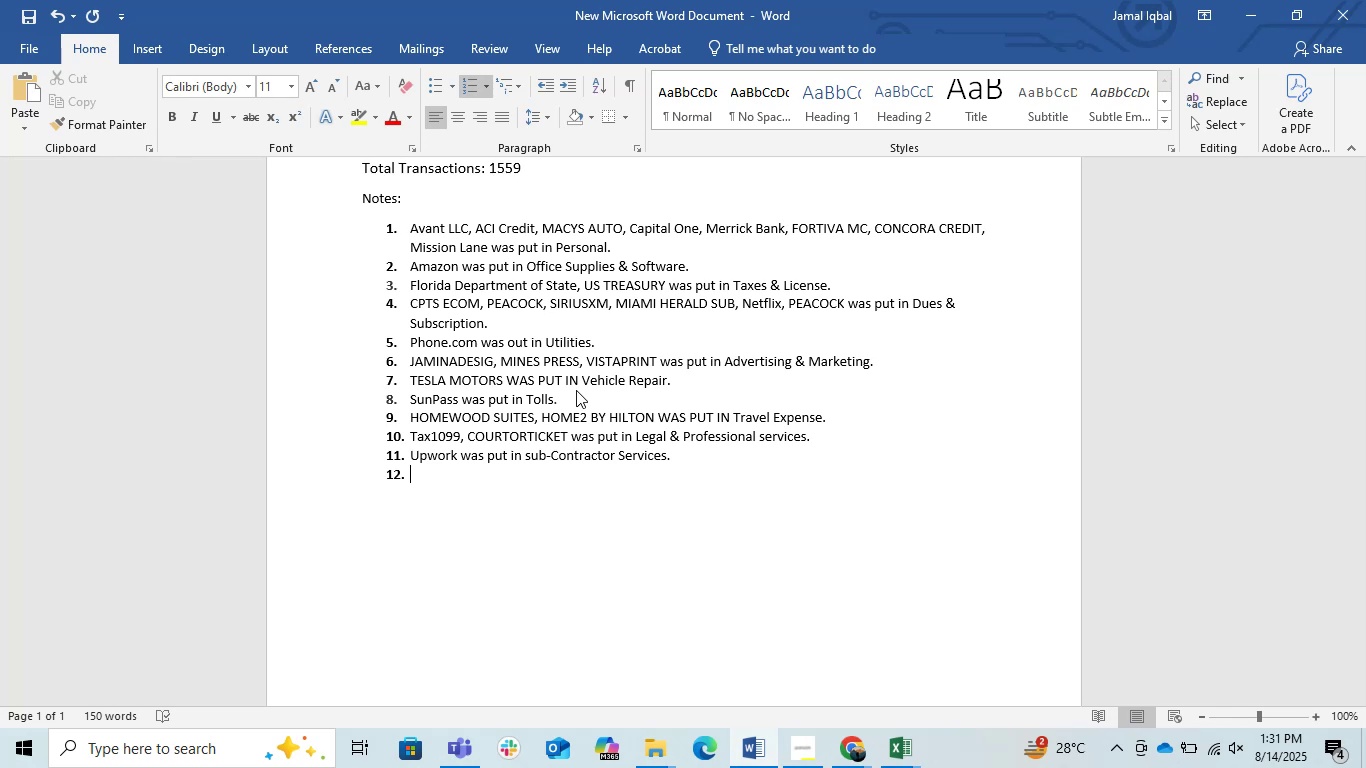 
wait(51.42)
 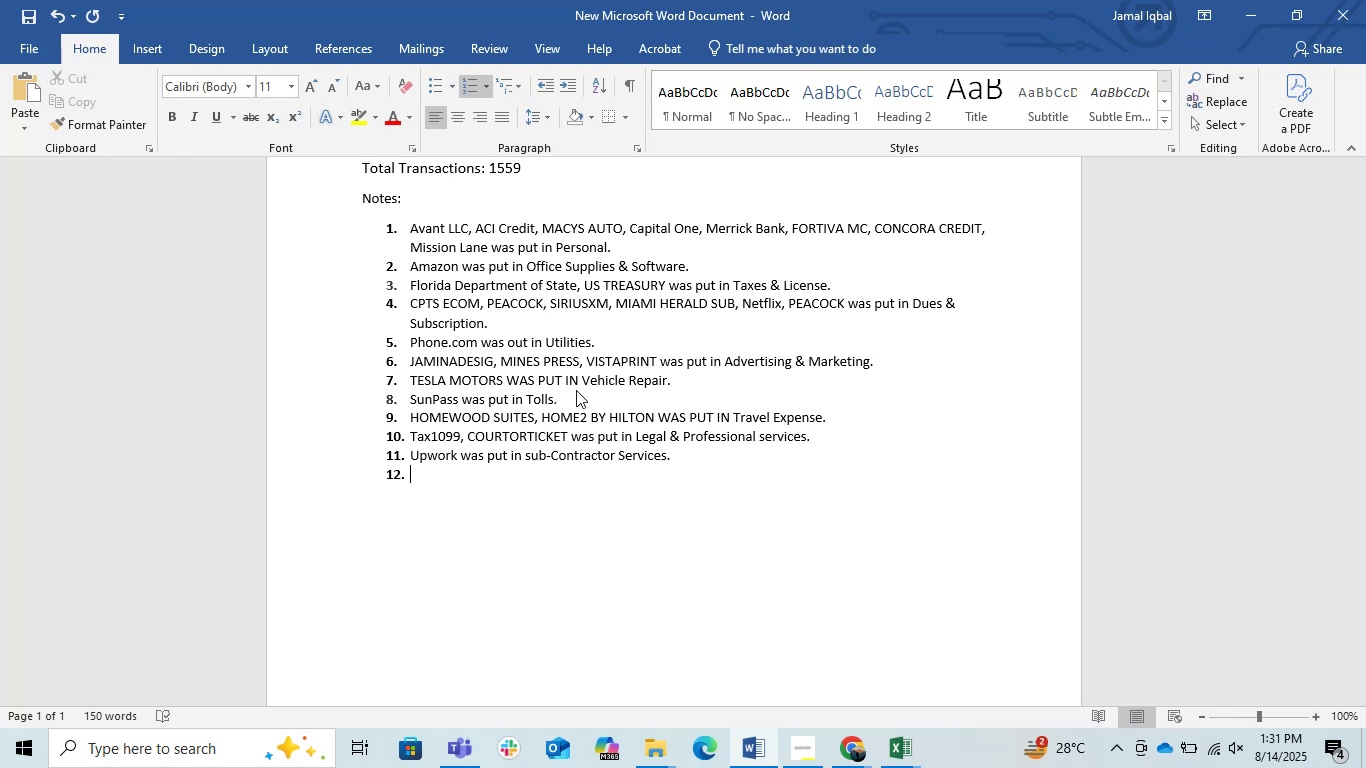 
scroll: coordinate [713, 232], scroll_direction: up, amount: 1.0
 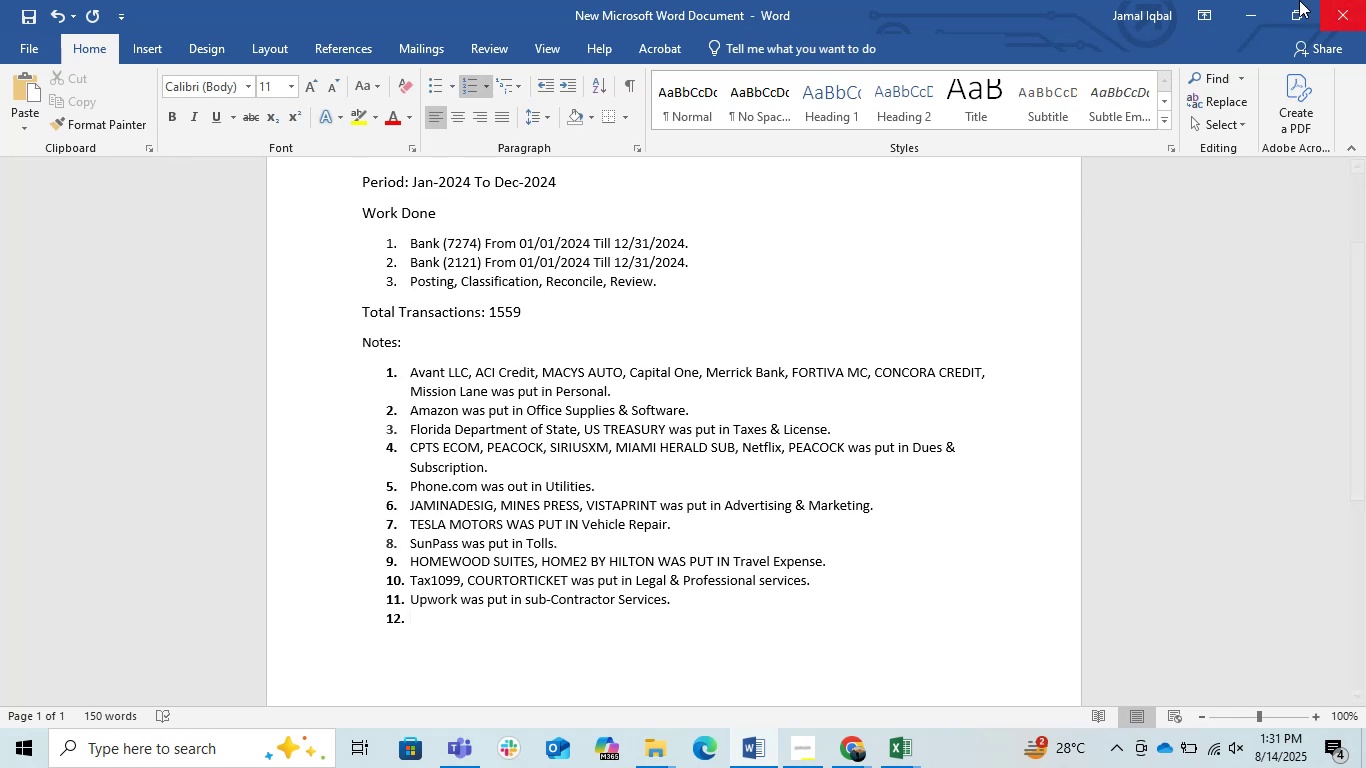 
left_click([1261, 0])
 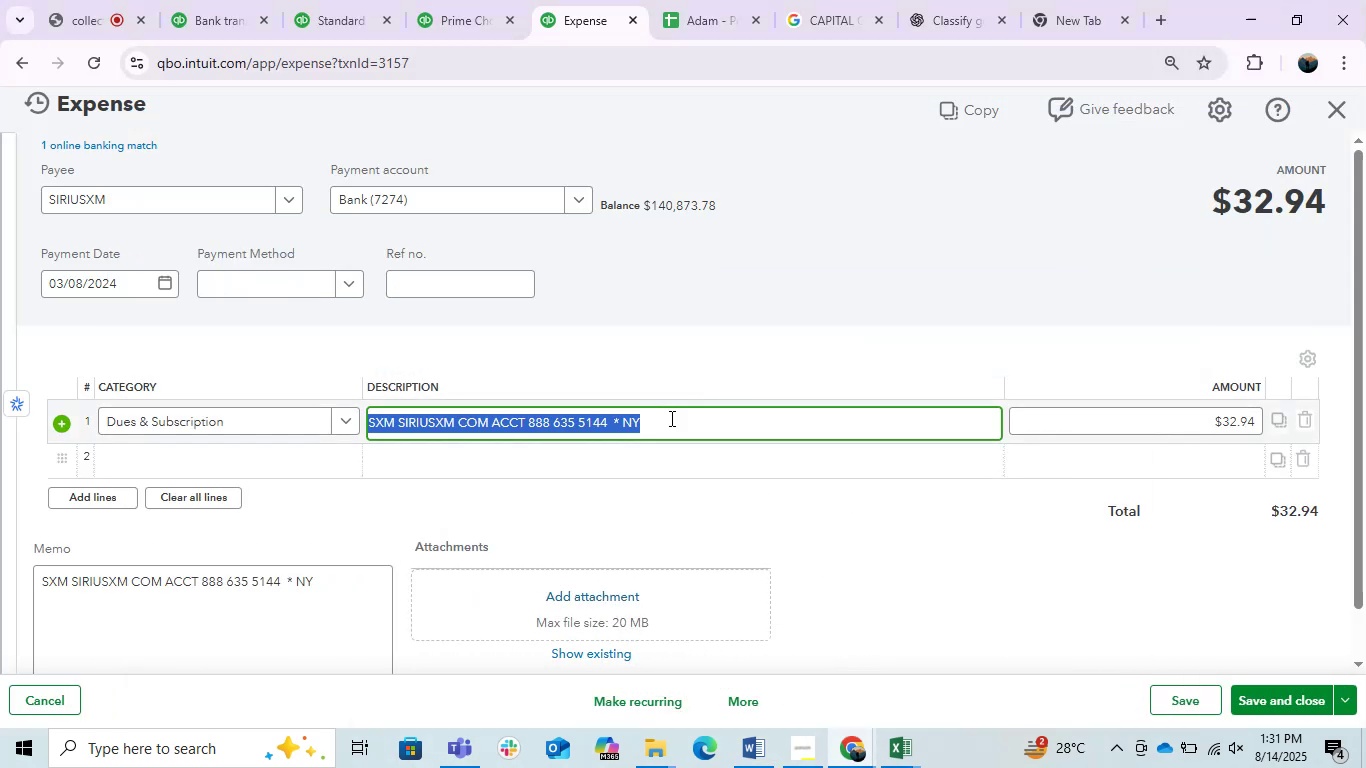 
left_click([649, 300])
 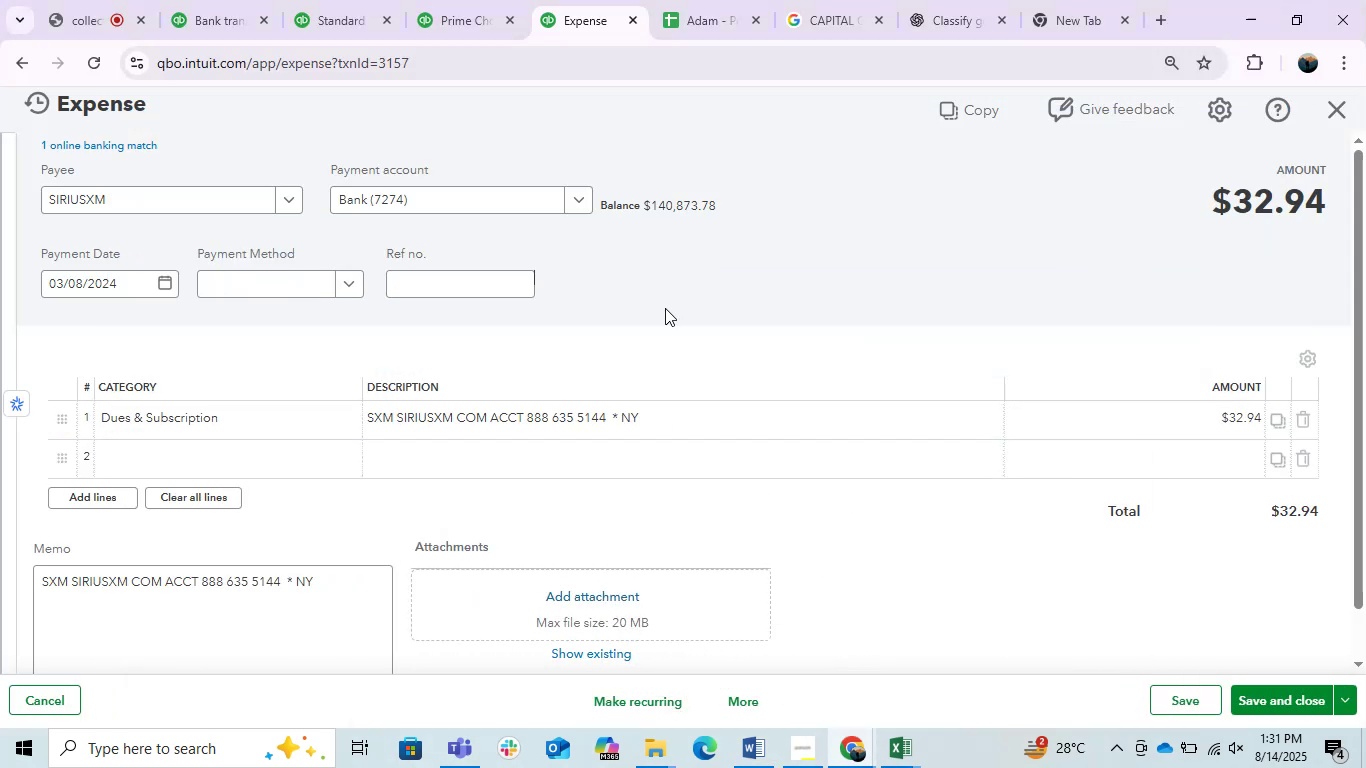 
left_click([1332, 115])
 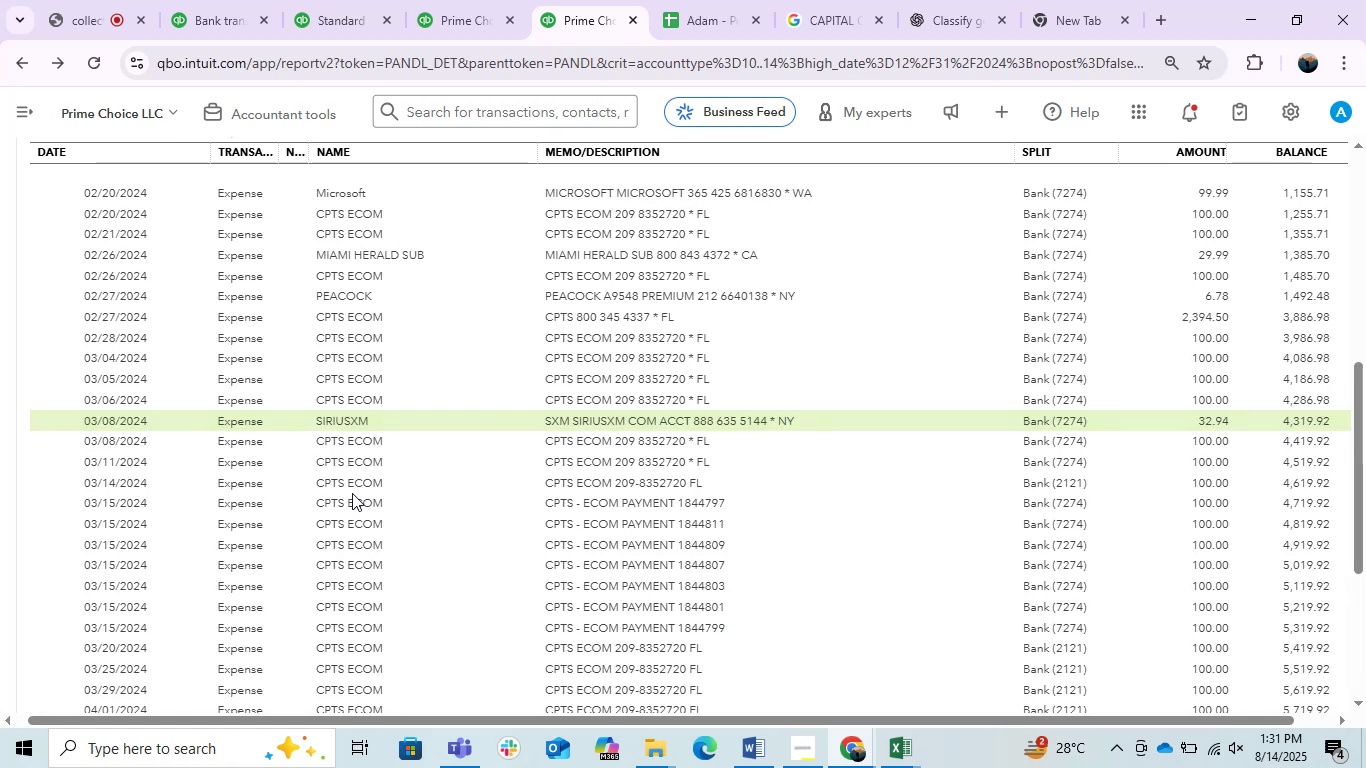 
wait(11.58)
 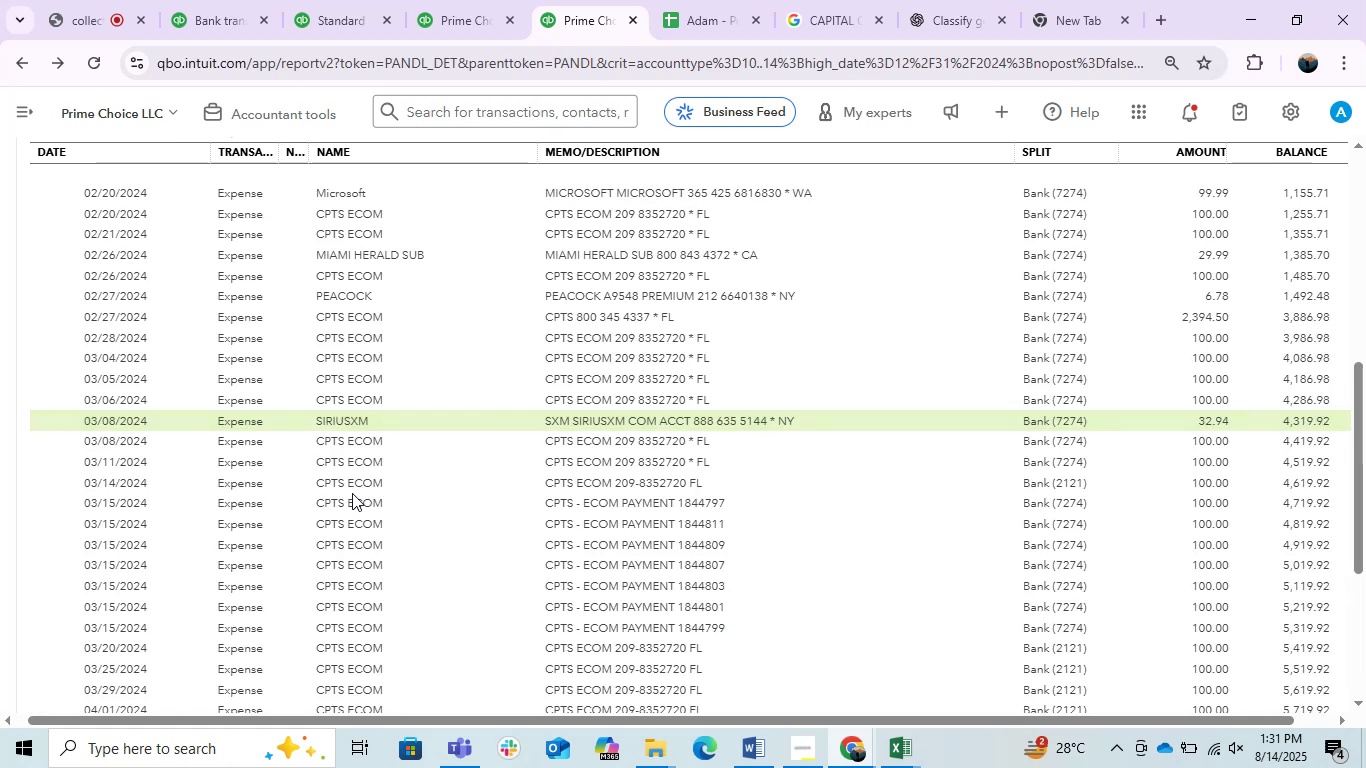 
scroll: coordinate [352, 493], scroll_direction: up, amount: 3.0
 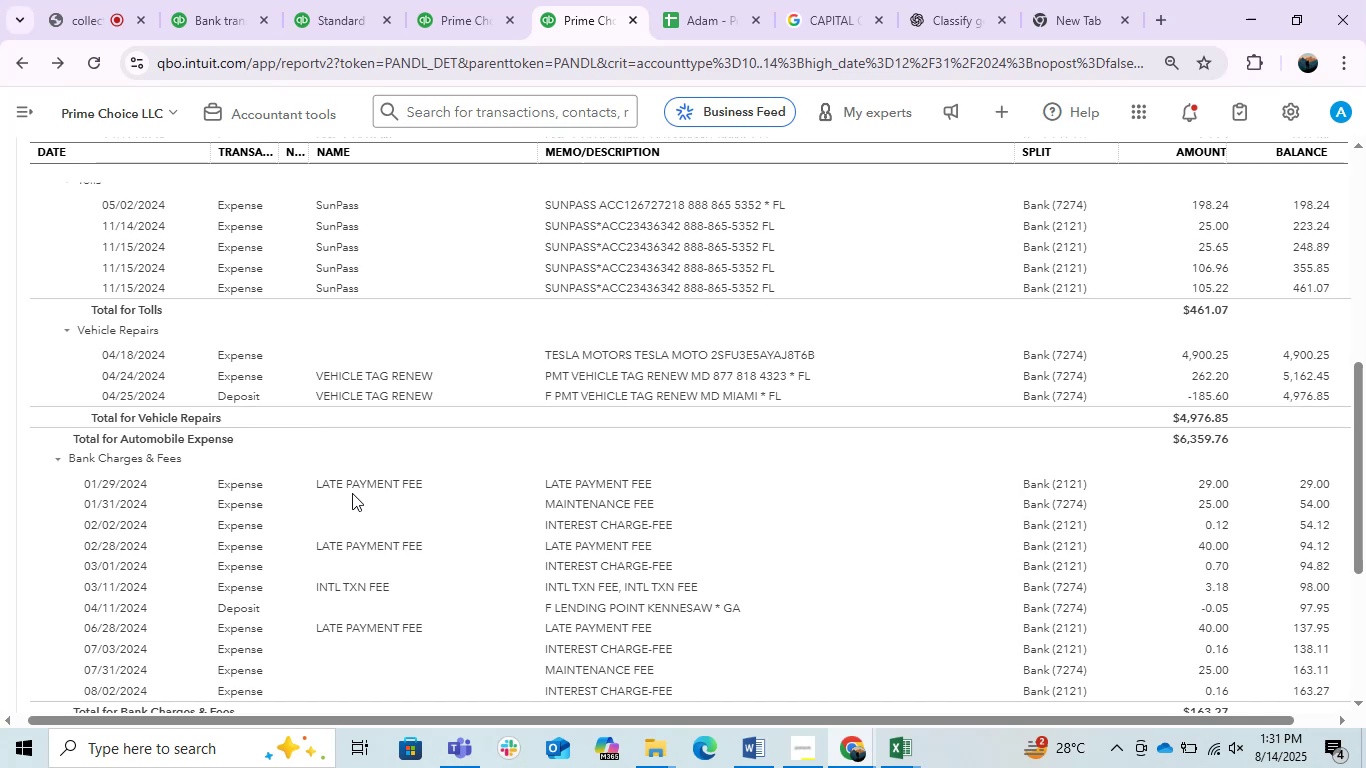 
wait(5.36)
 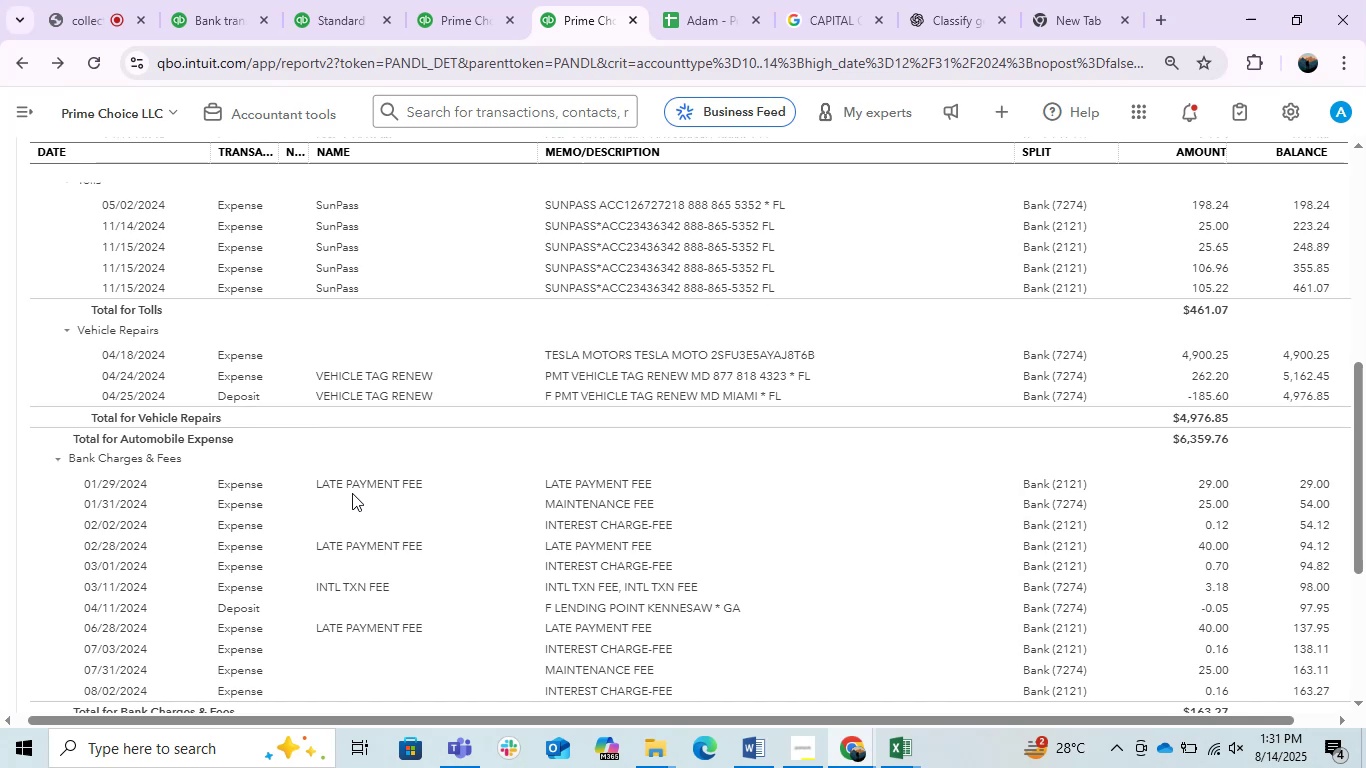 
scroll: coordinate [352, 493], scroll_direction: up, amount: 2.0
 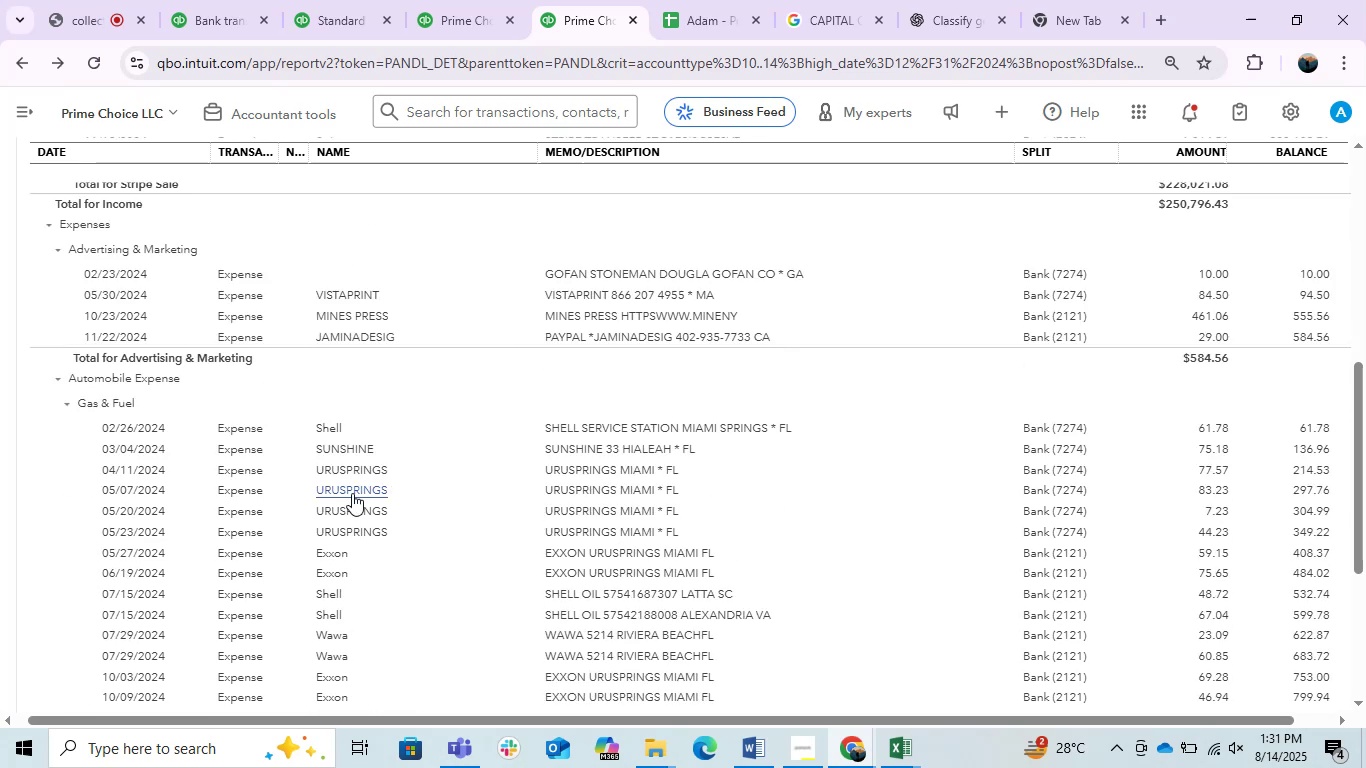 
scroll: coordinate [352, 493], scroll_direction: none, amount: 0.0
 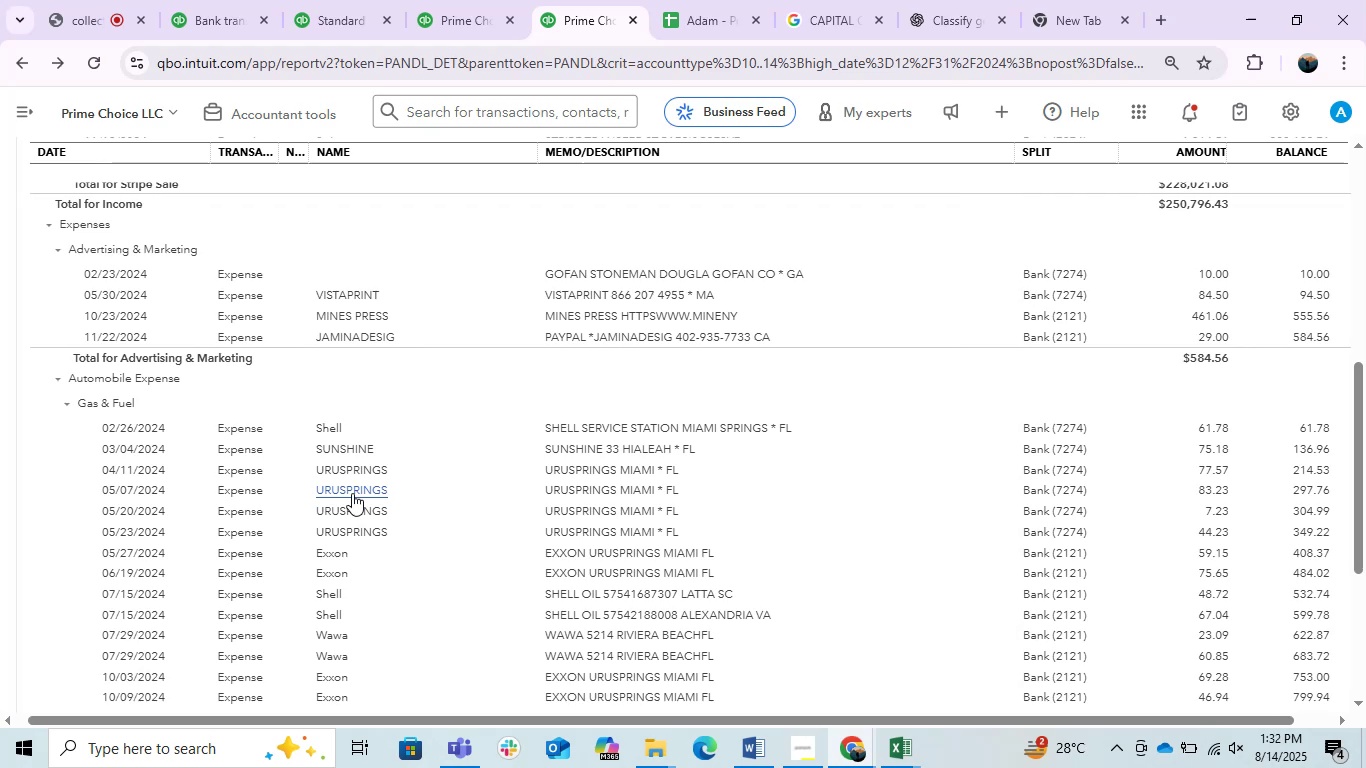 
wait(17.01)
 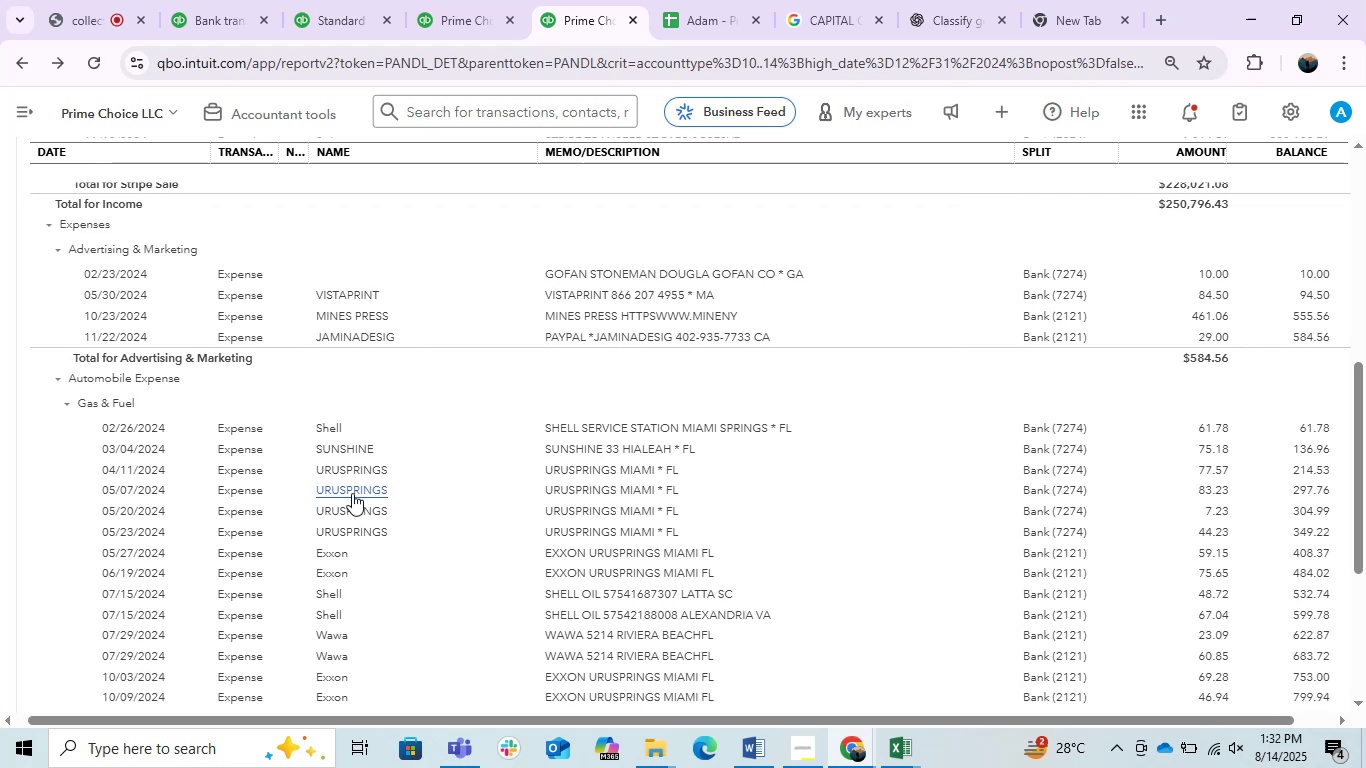 
left_click_drag(start_coordinate=[530, 151], to_coordinate=[425, 168])
 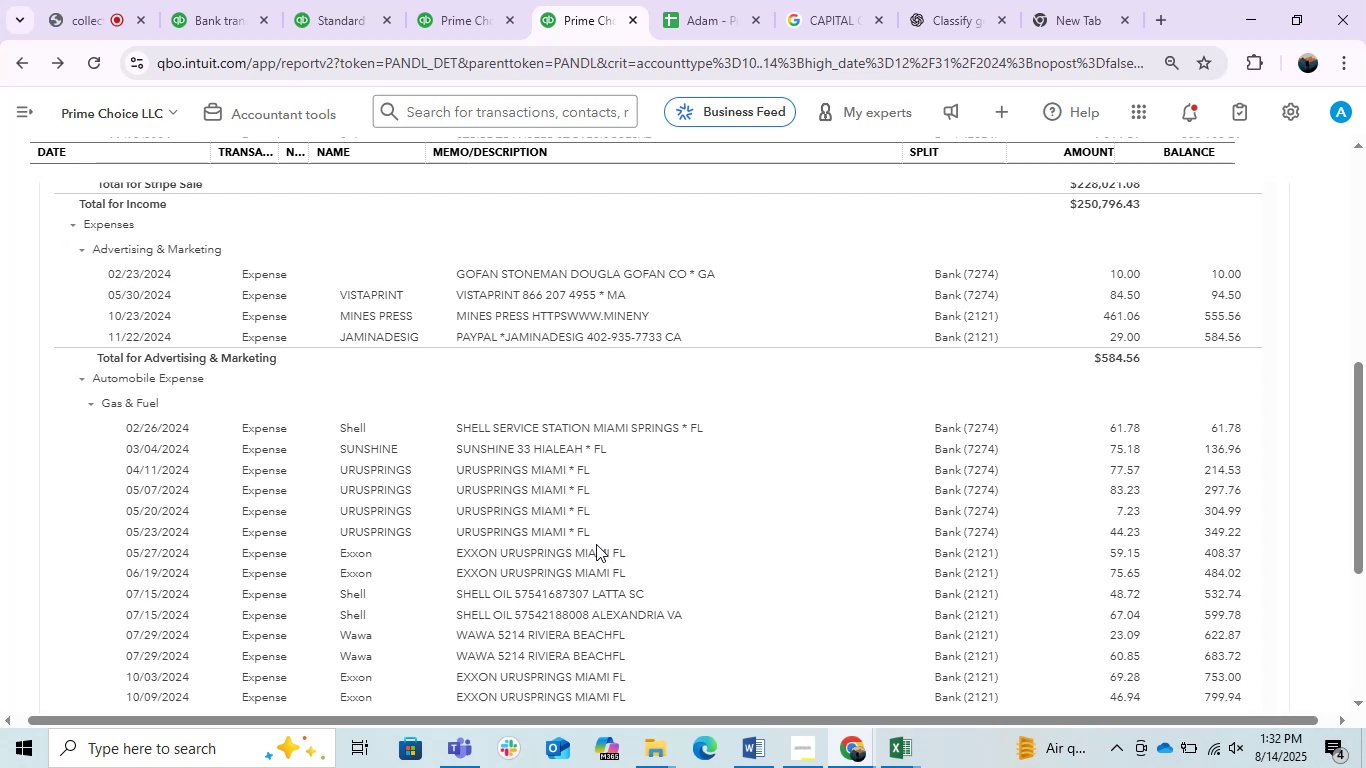 
wait(24.03)
 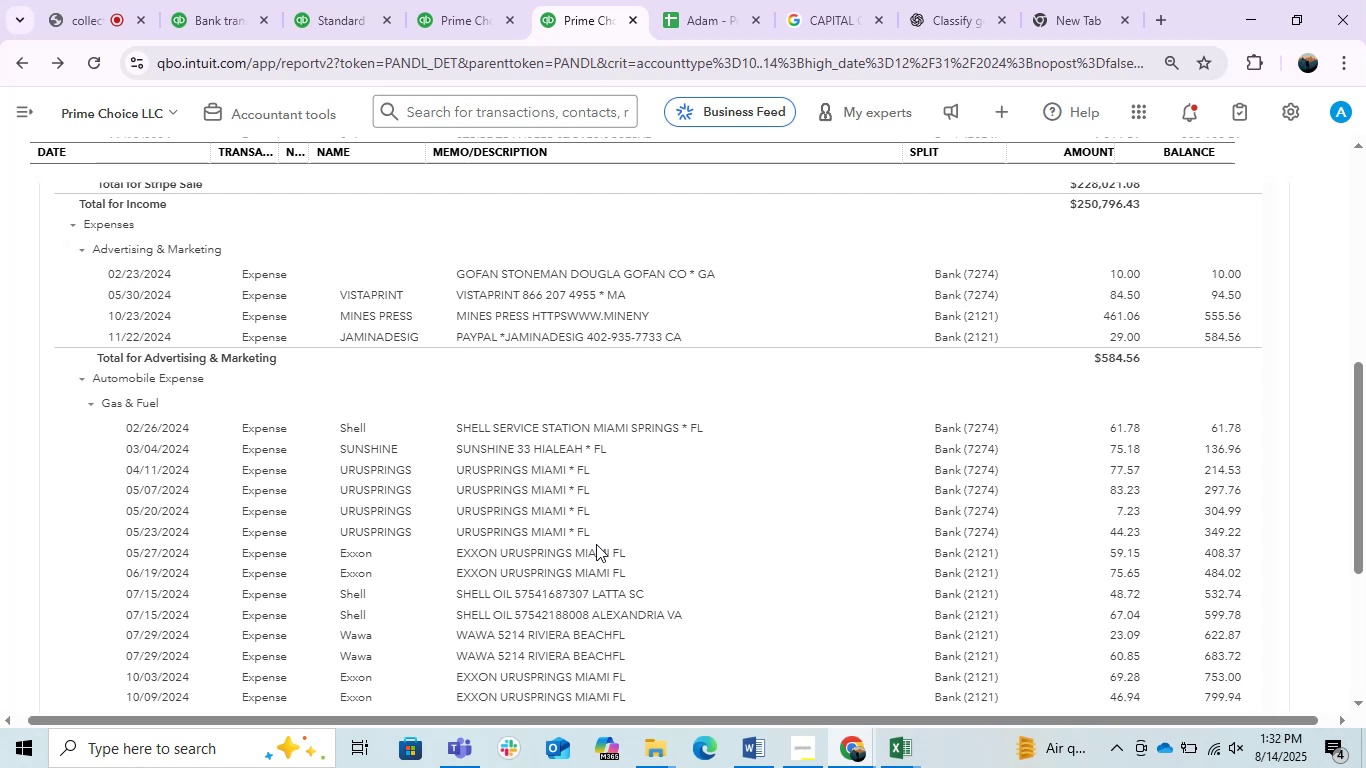 
scroll: coordinate [585, 543], scroll_direction: up, amount: 10.0
 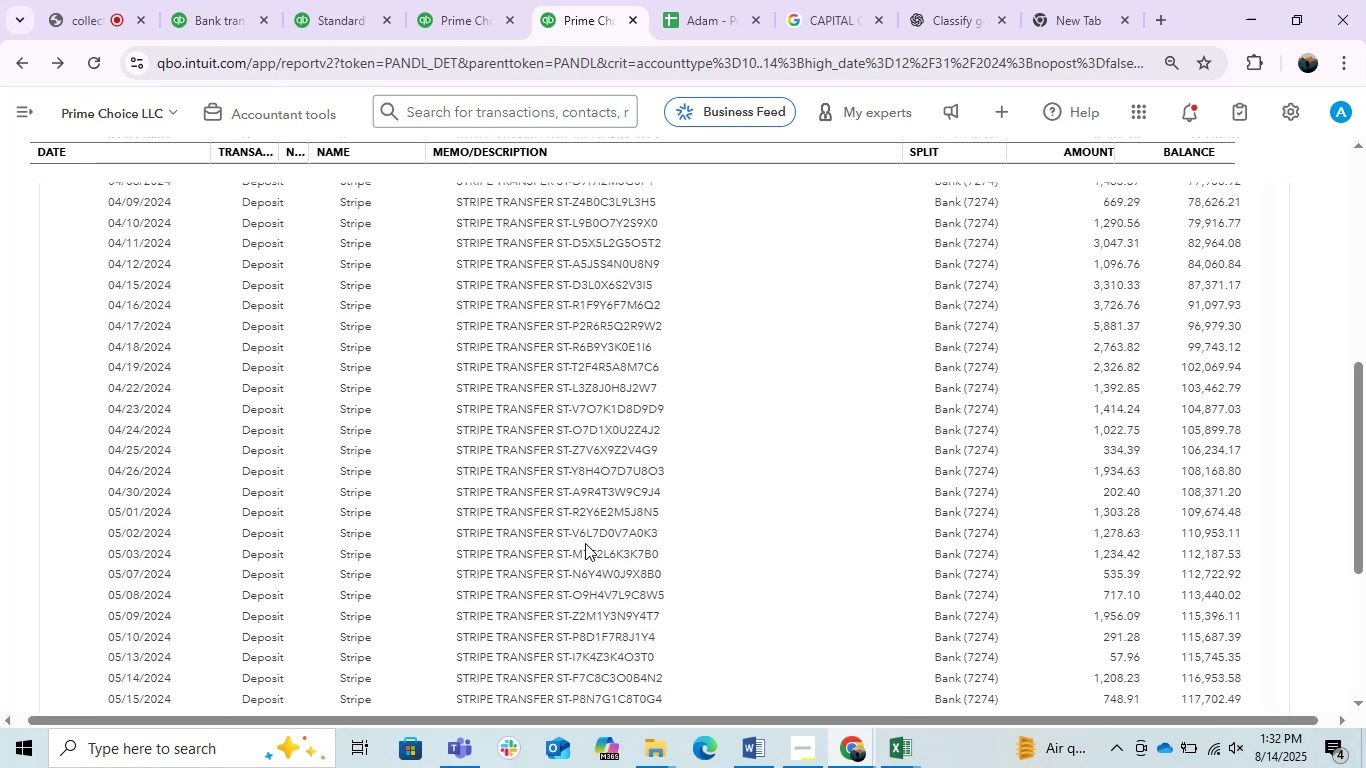 
scroll: coordinate [585, 543], scroll_direction: up, amount: 3.0
 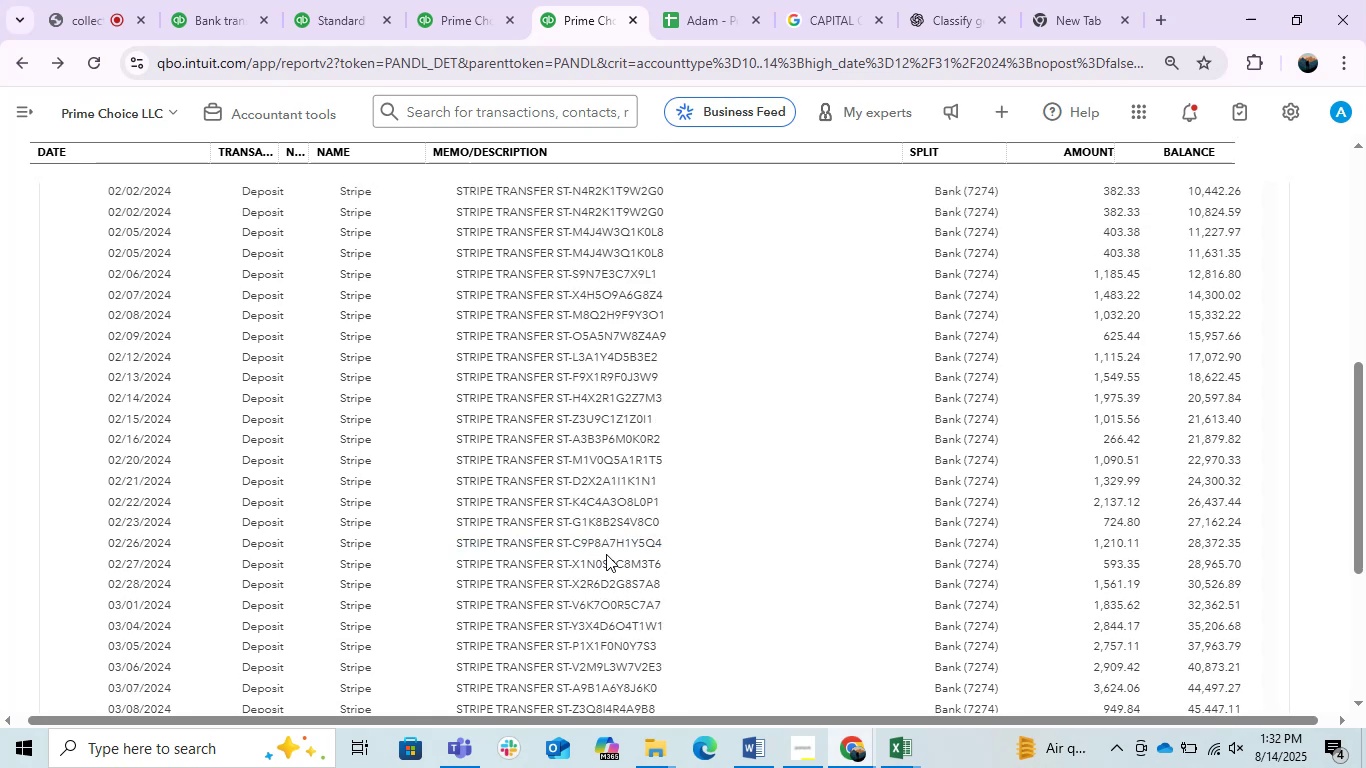 
wait(6.56)
 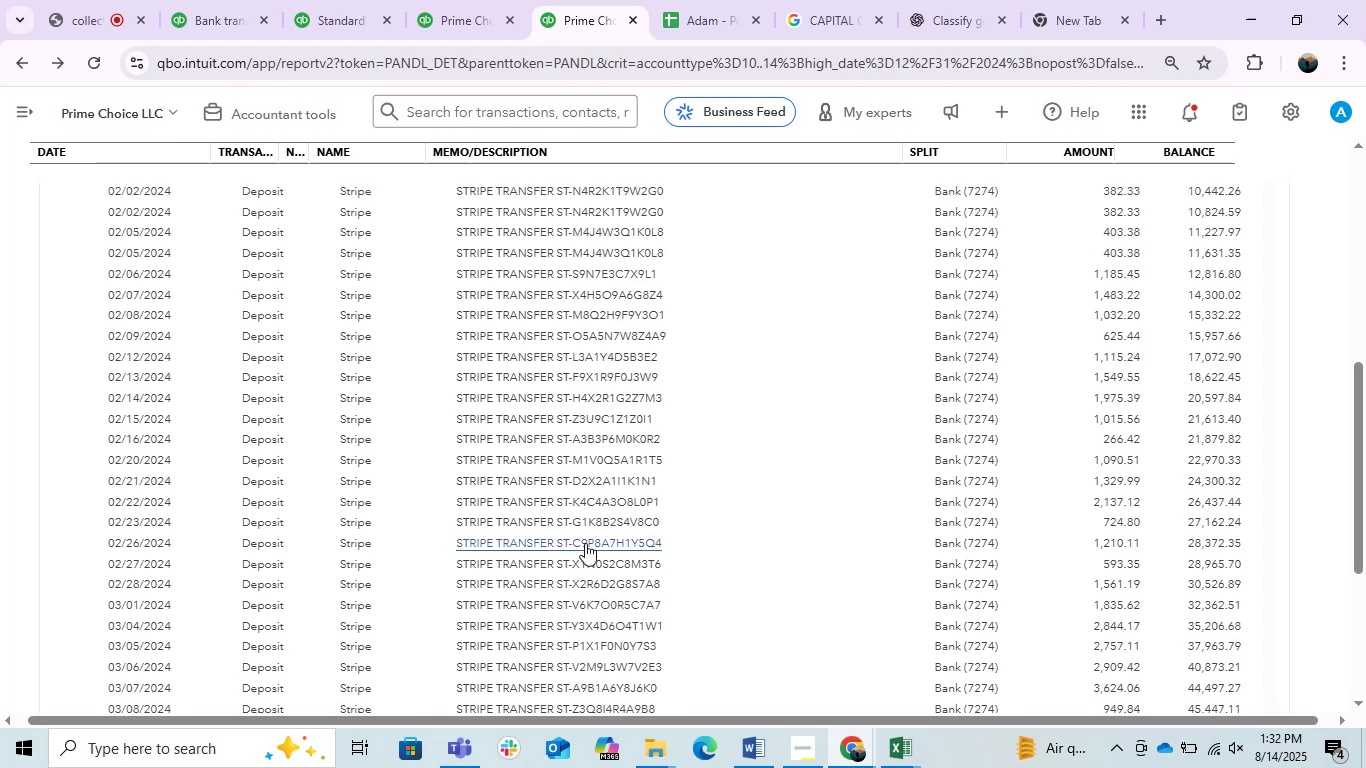 
scroll: coordinate [615, 533], scroll_direction: up, amount: 4.0
 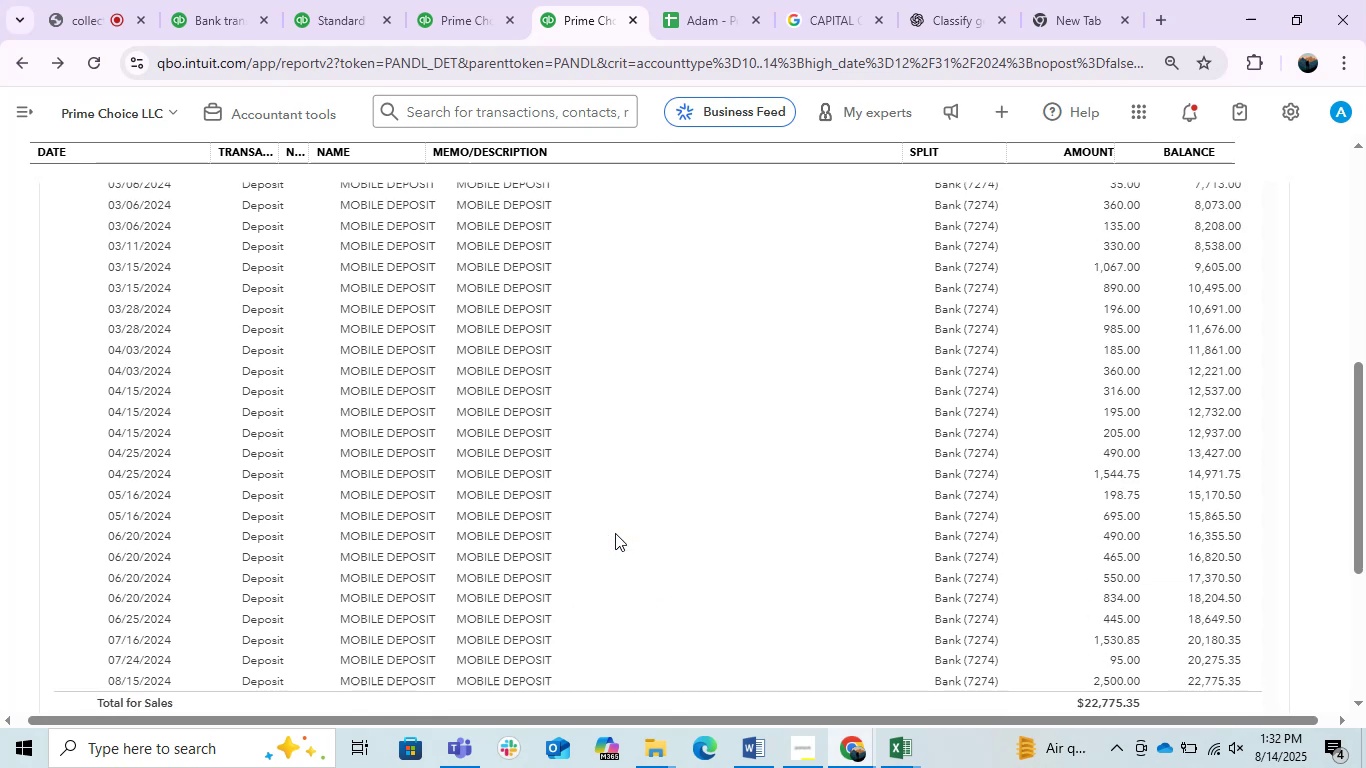 
scroll: coordinate [615, 533], scroll_direction: down, amount: 1.0
 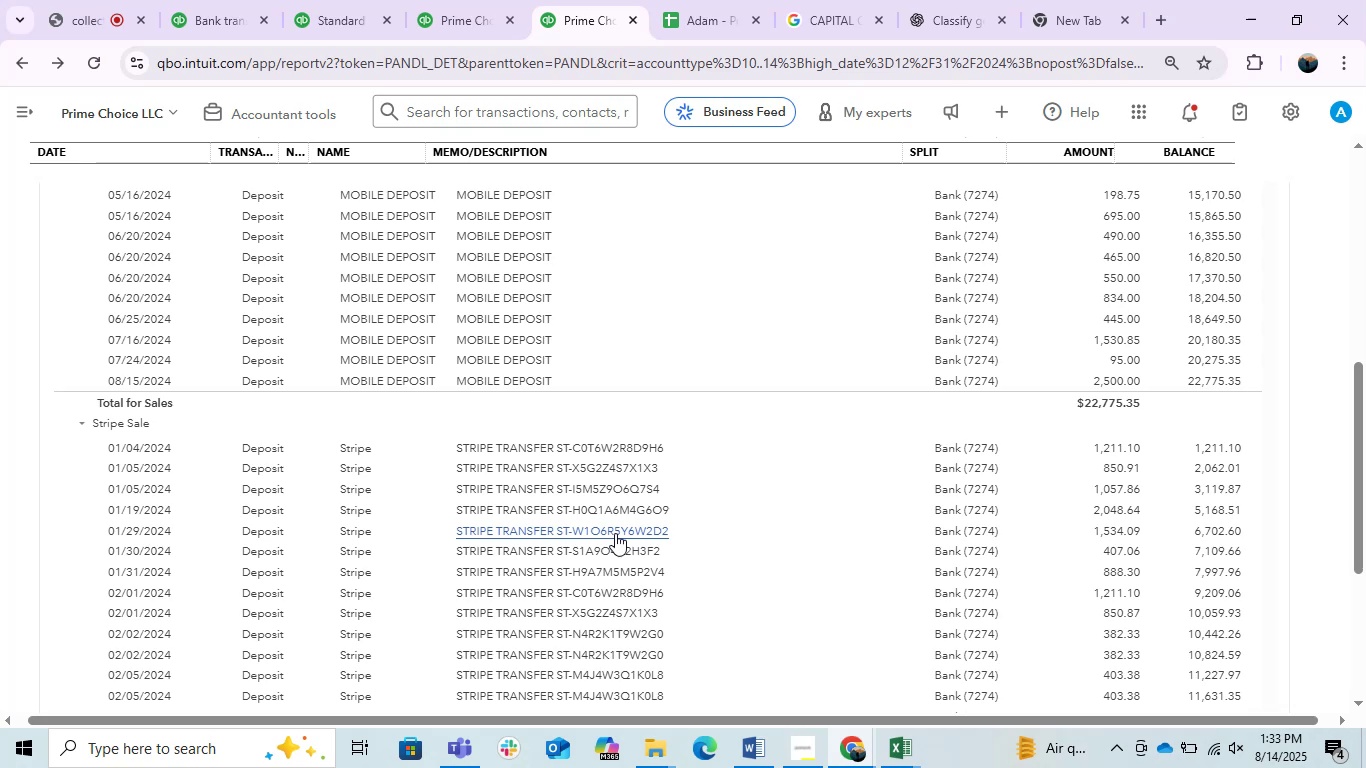 
wait(26.84)
 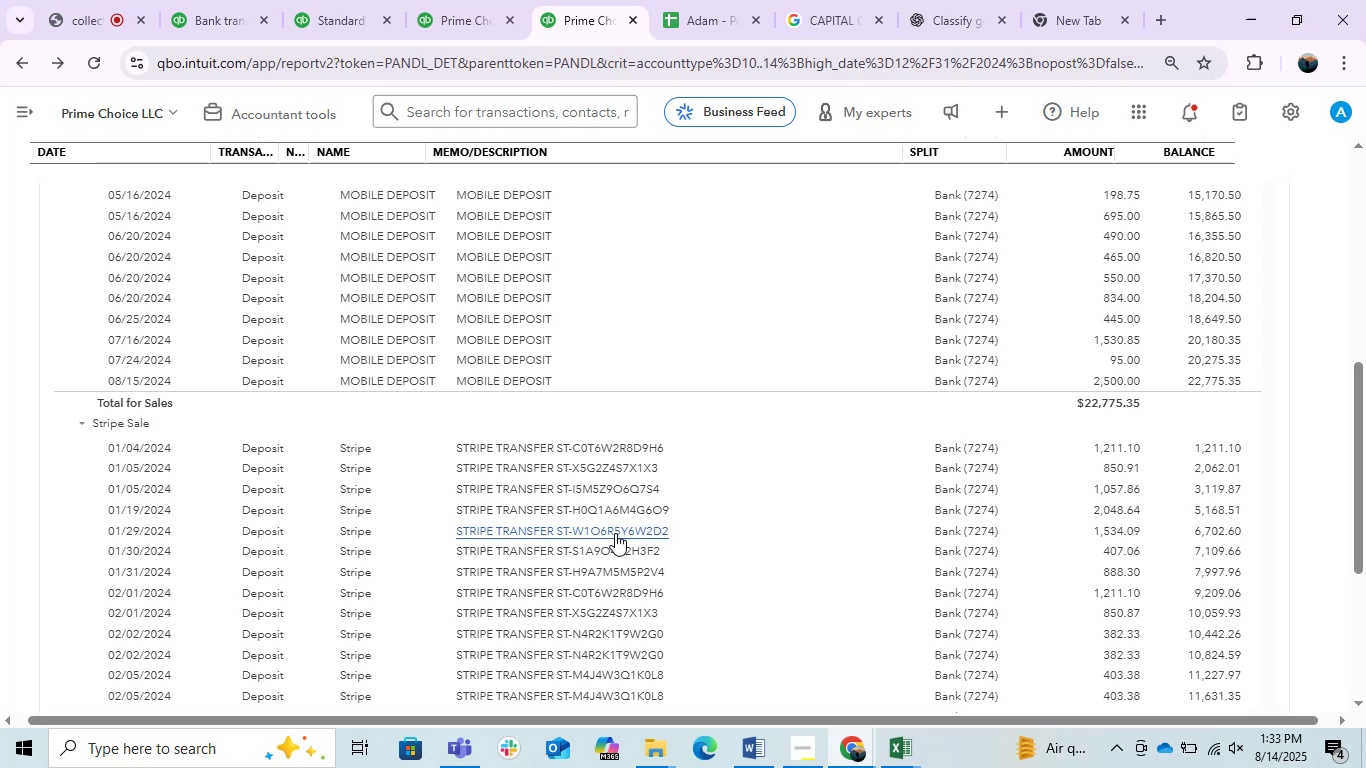 
left_click_drag(start_coordinate=[205, 154], to_coordinate=[157, 160])
 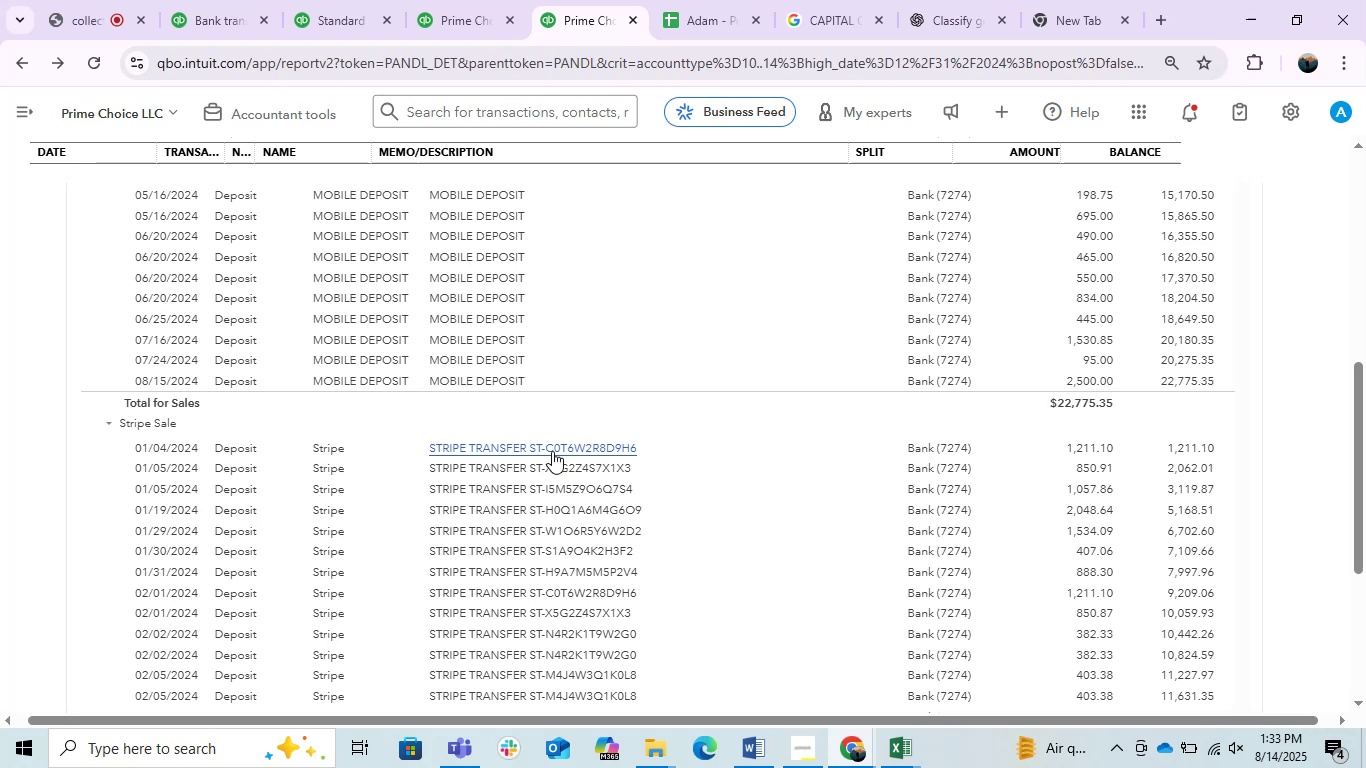 
wait(9.88)
 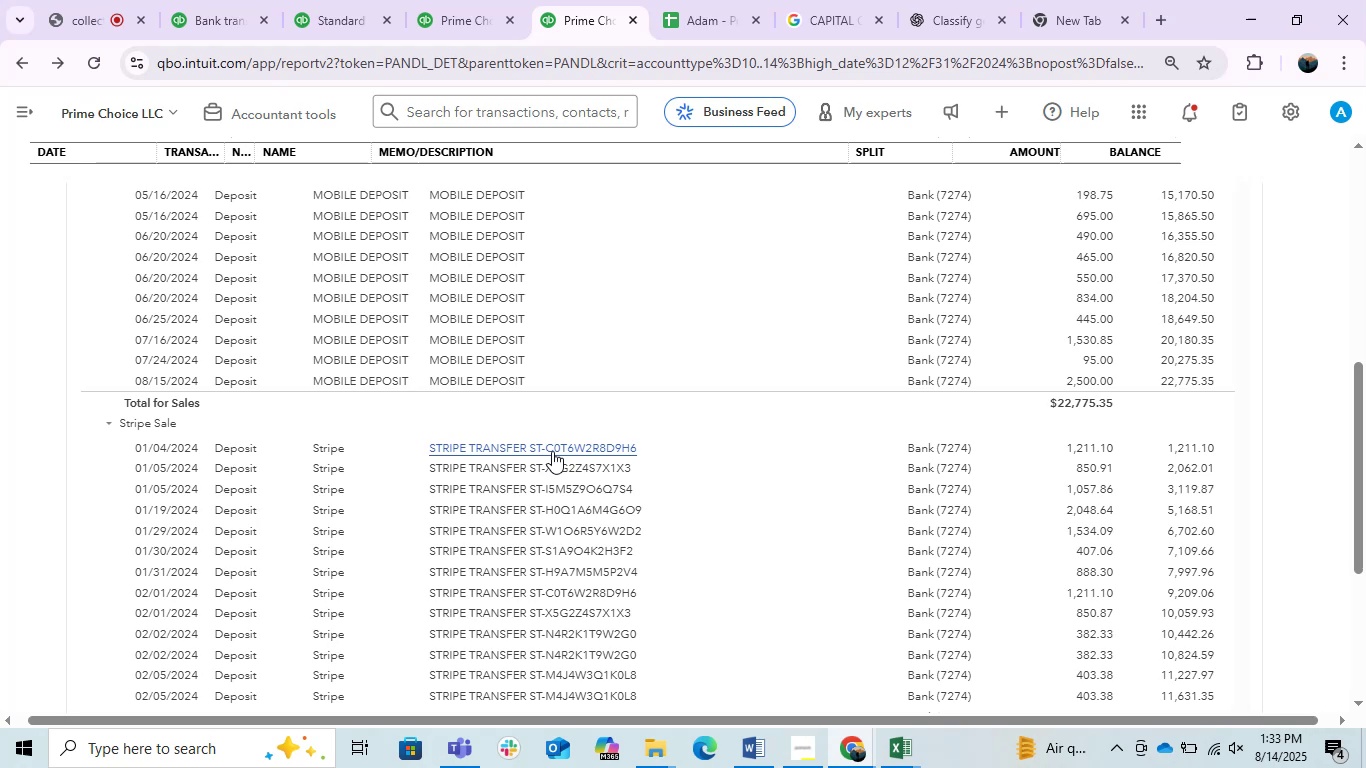 
scroll: coordinate [526, 435], scroll_direction: up, amount: 2.0
 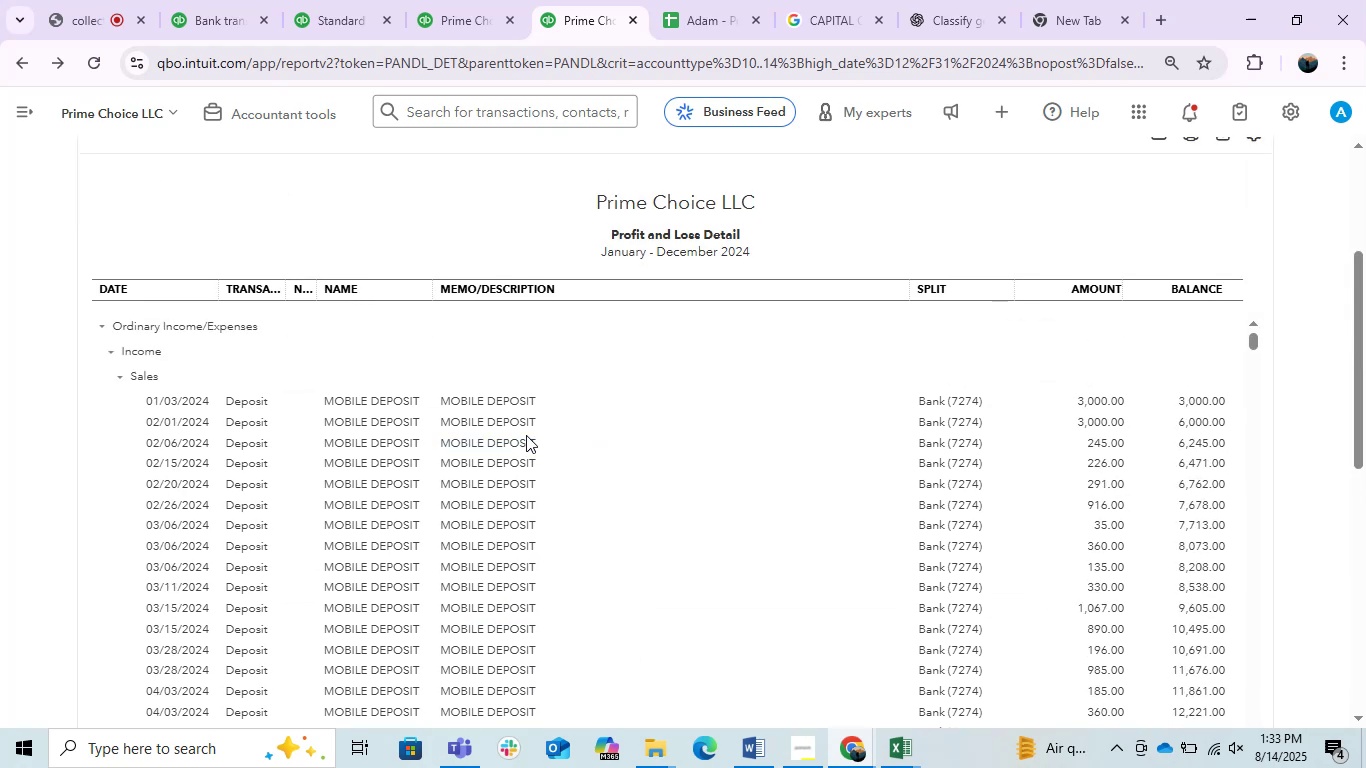 
scroll: coordinate [517, 437], scroll_direction: down, amount: 1.0
 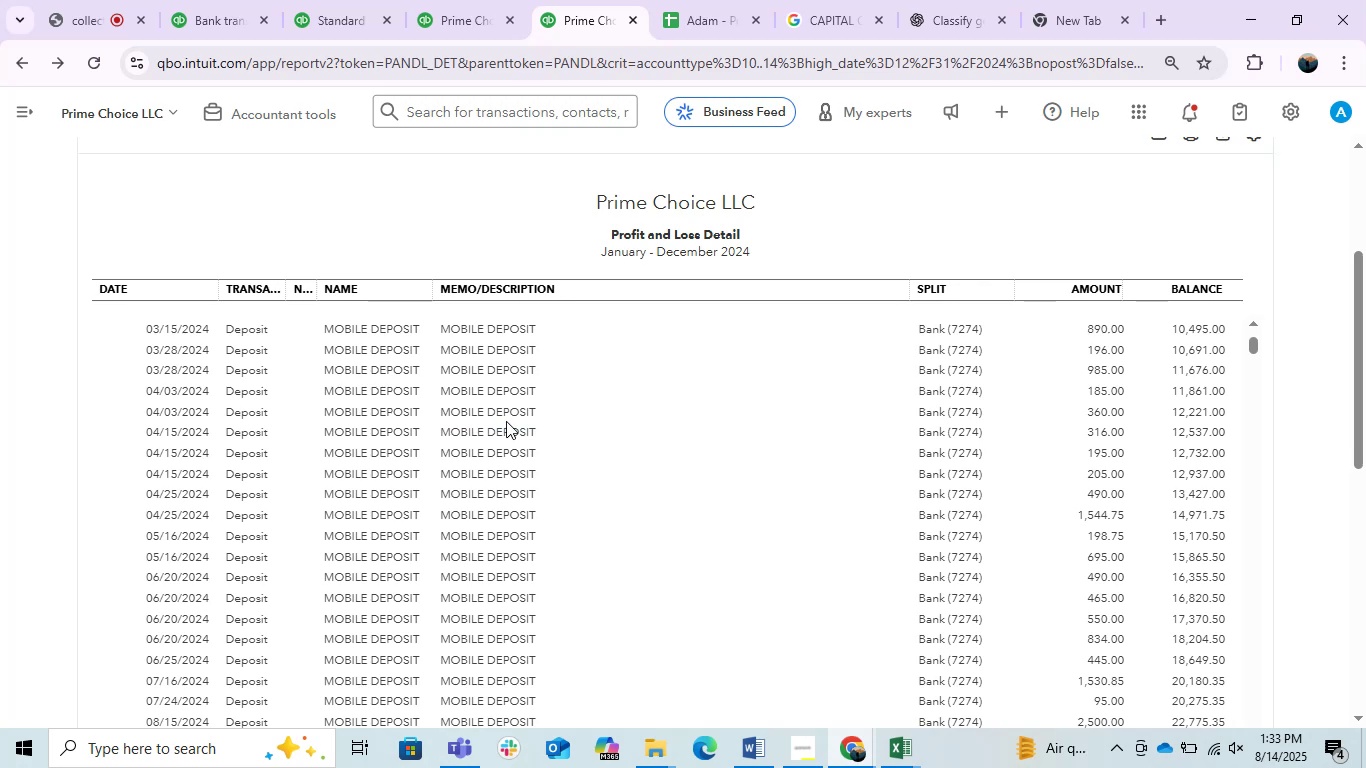 
wait(13.2)
 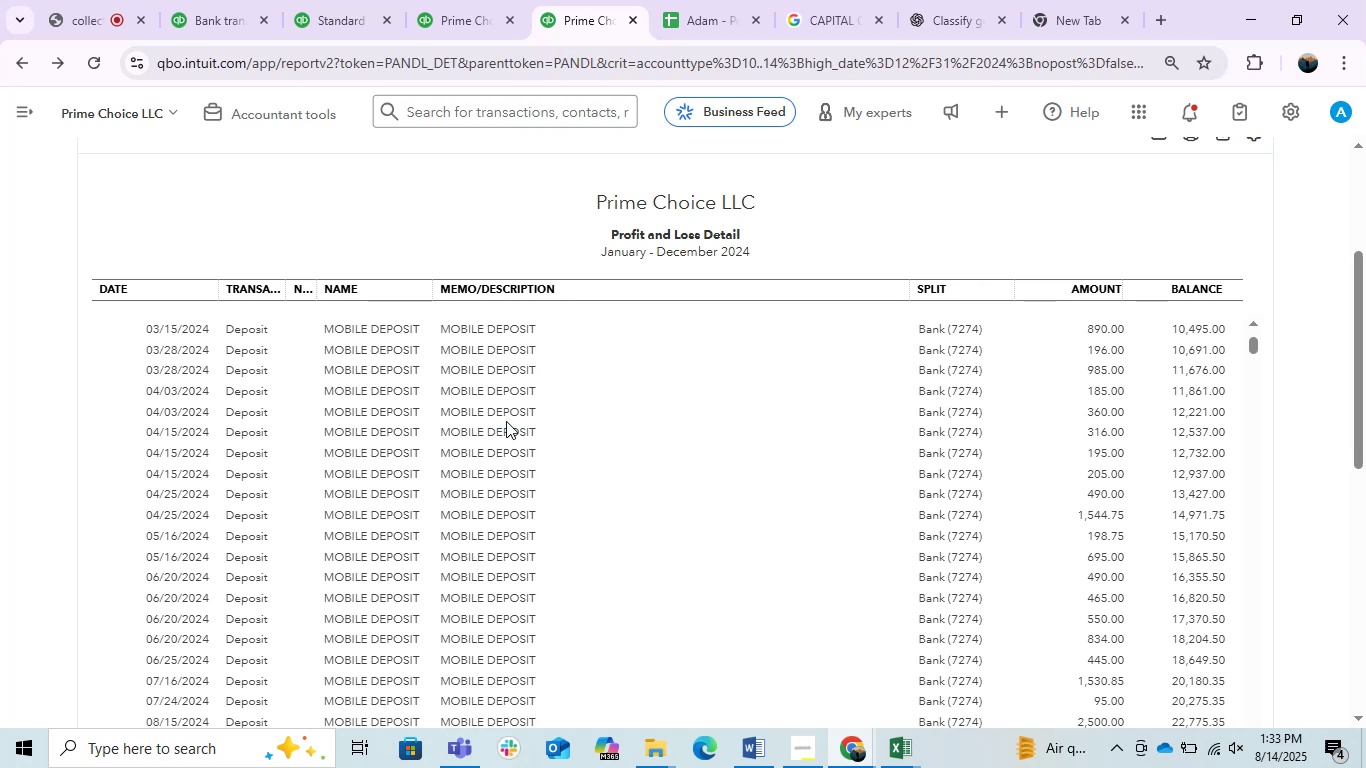 
scroll: coordinate [504, 420], scroll_direction: down, amount: 19.0
 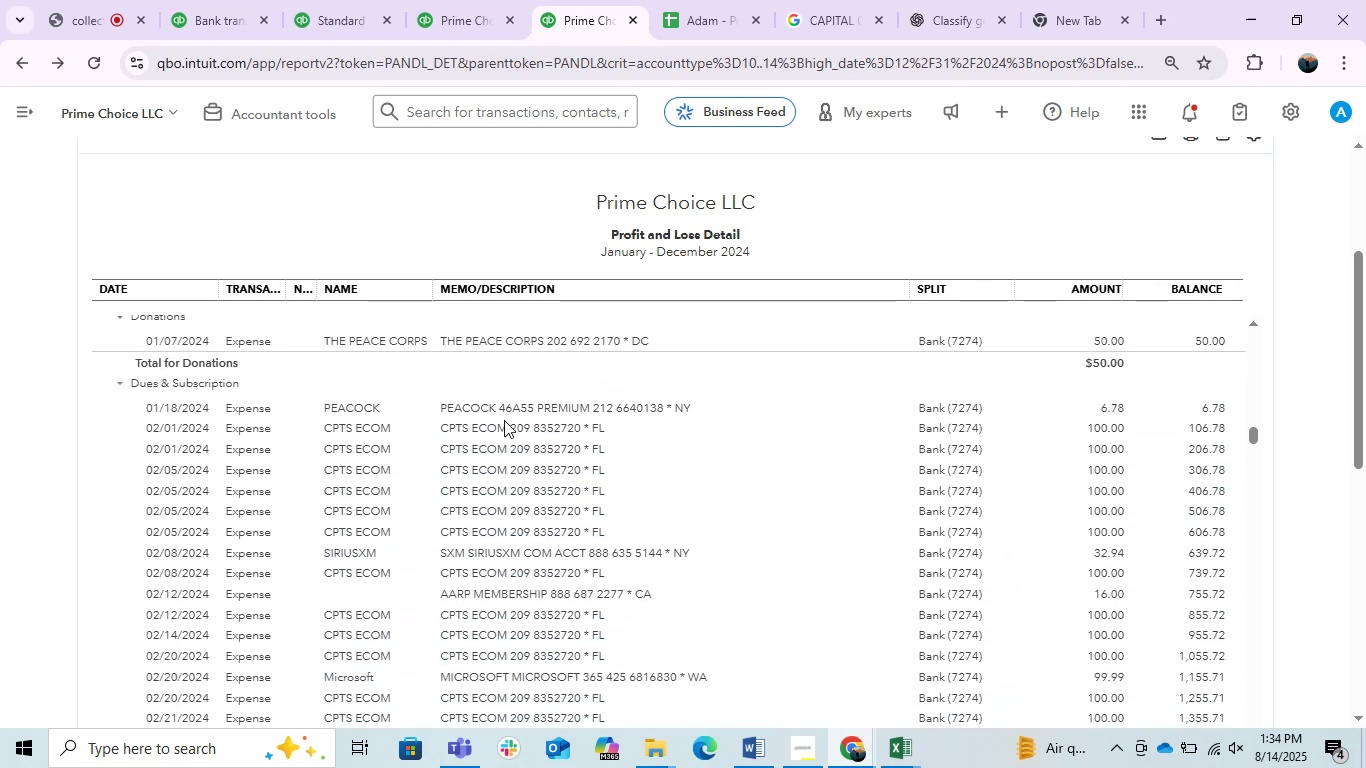 
wait(6.15)
 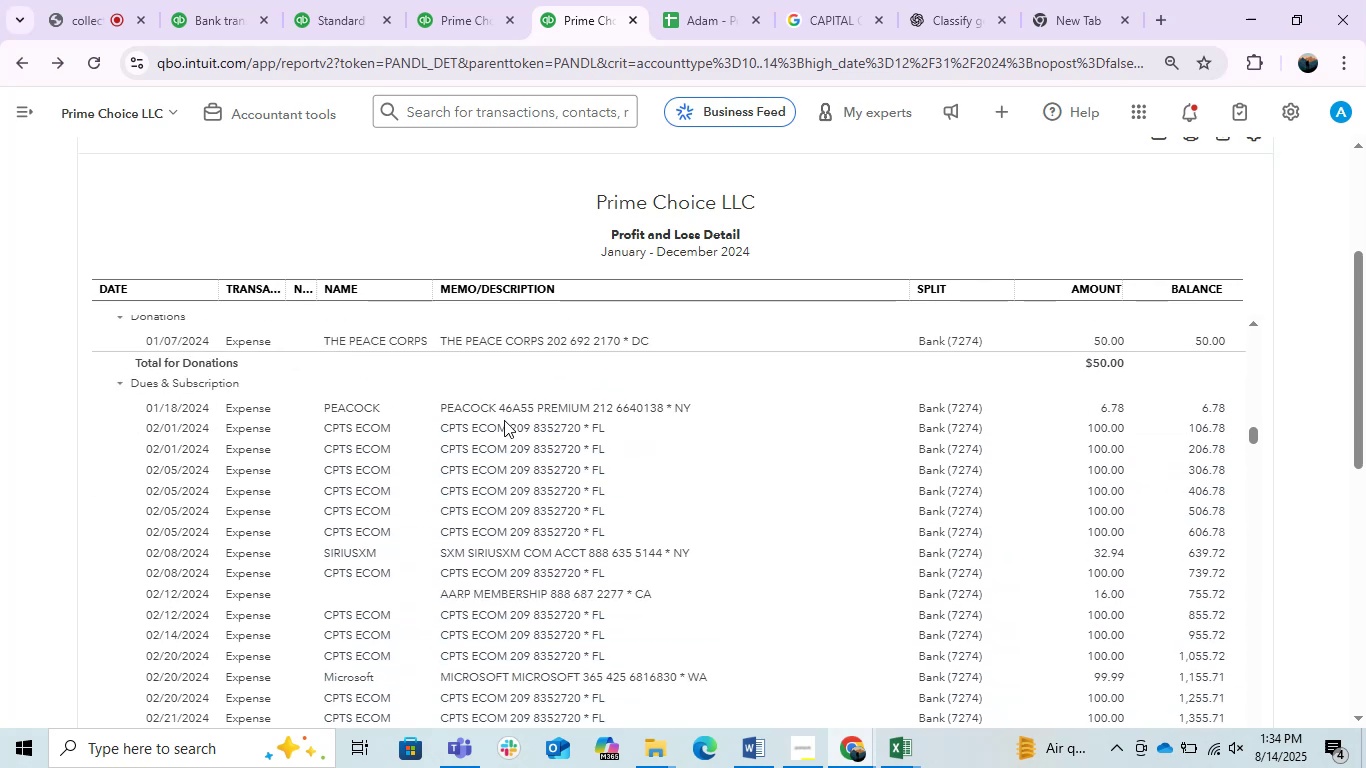 
left_click([546, 339])
 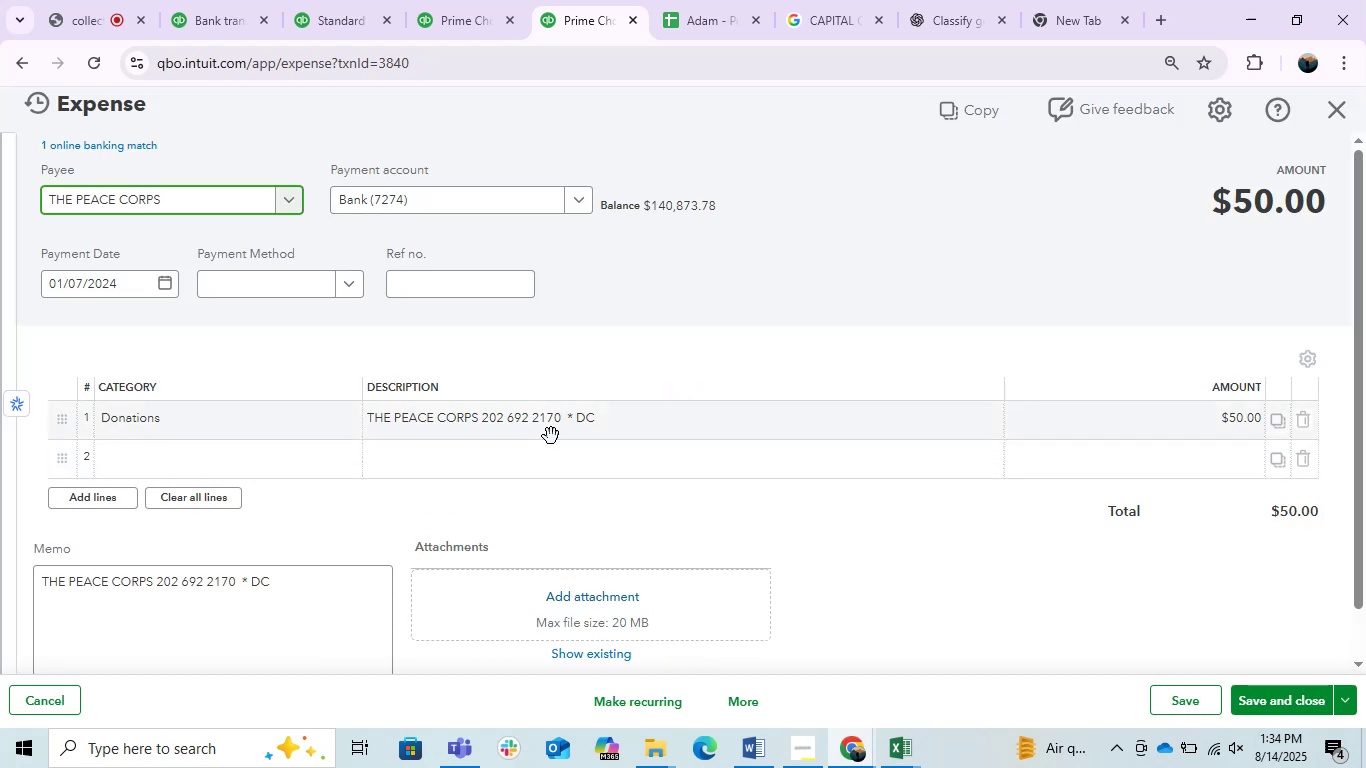 
left_click([151, 566])
 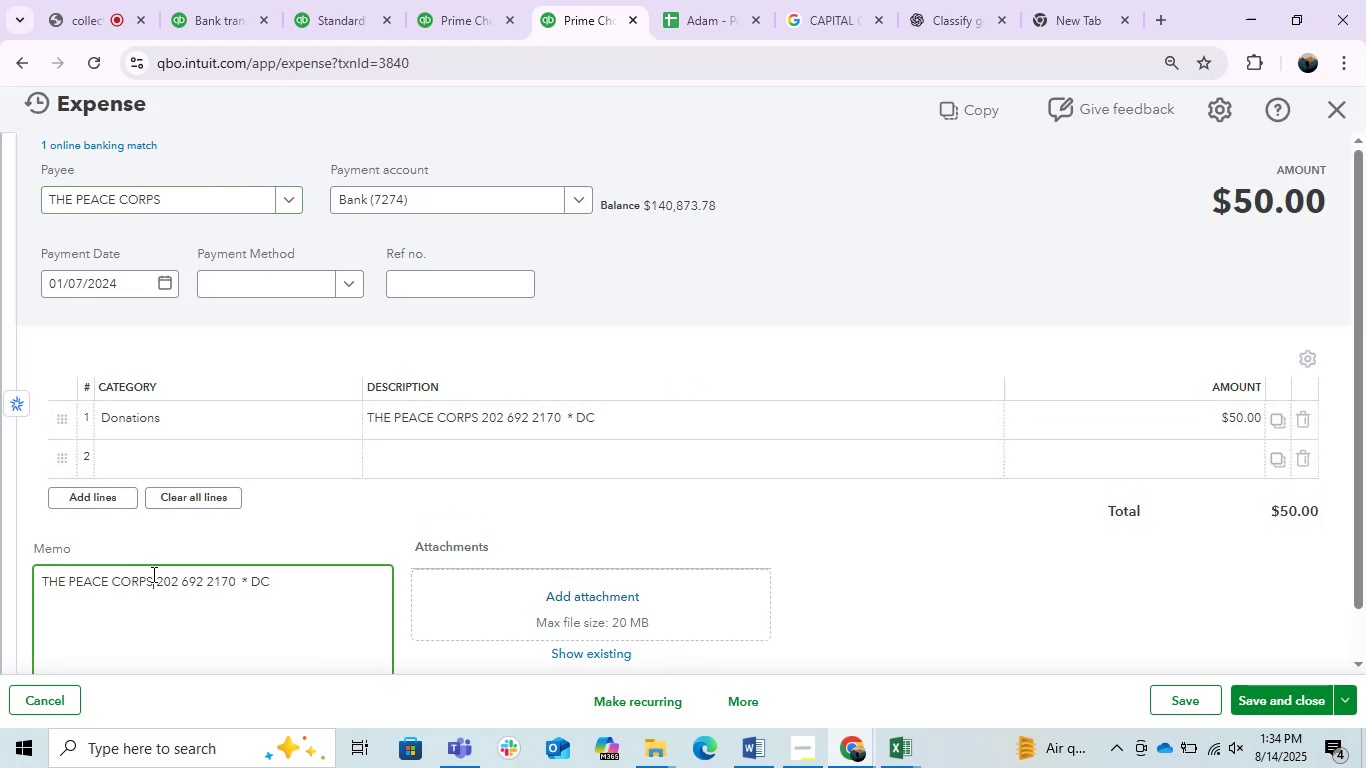 
left_click_drag(start_coordinate=[154, 575], to_coordinate=[0, 572])
 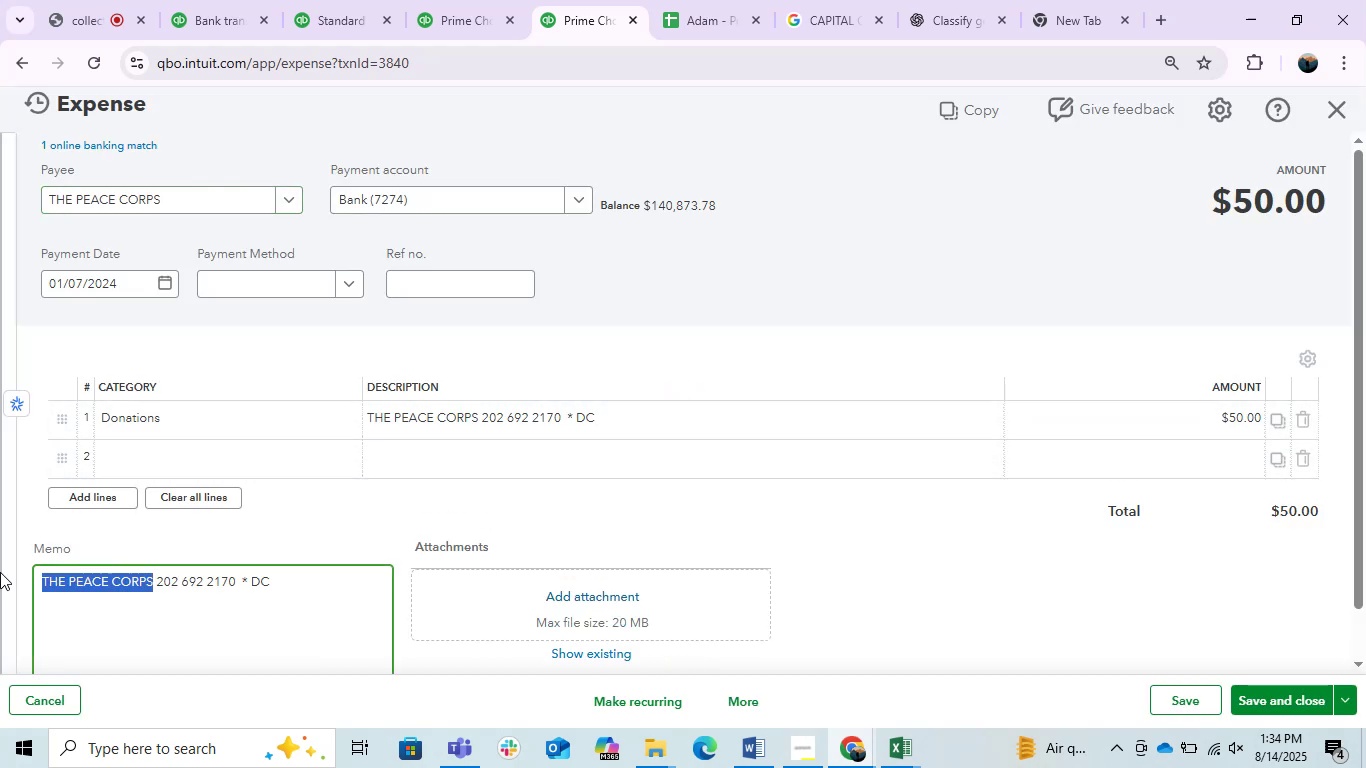 
key(Control+C)
 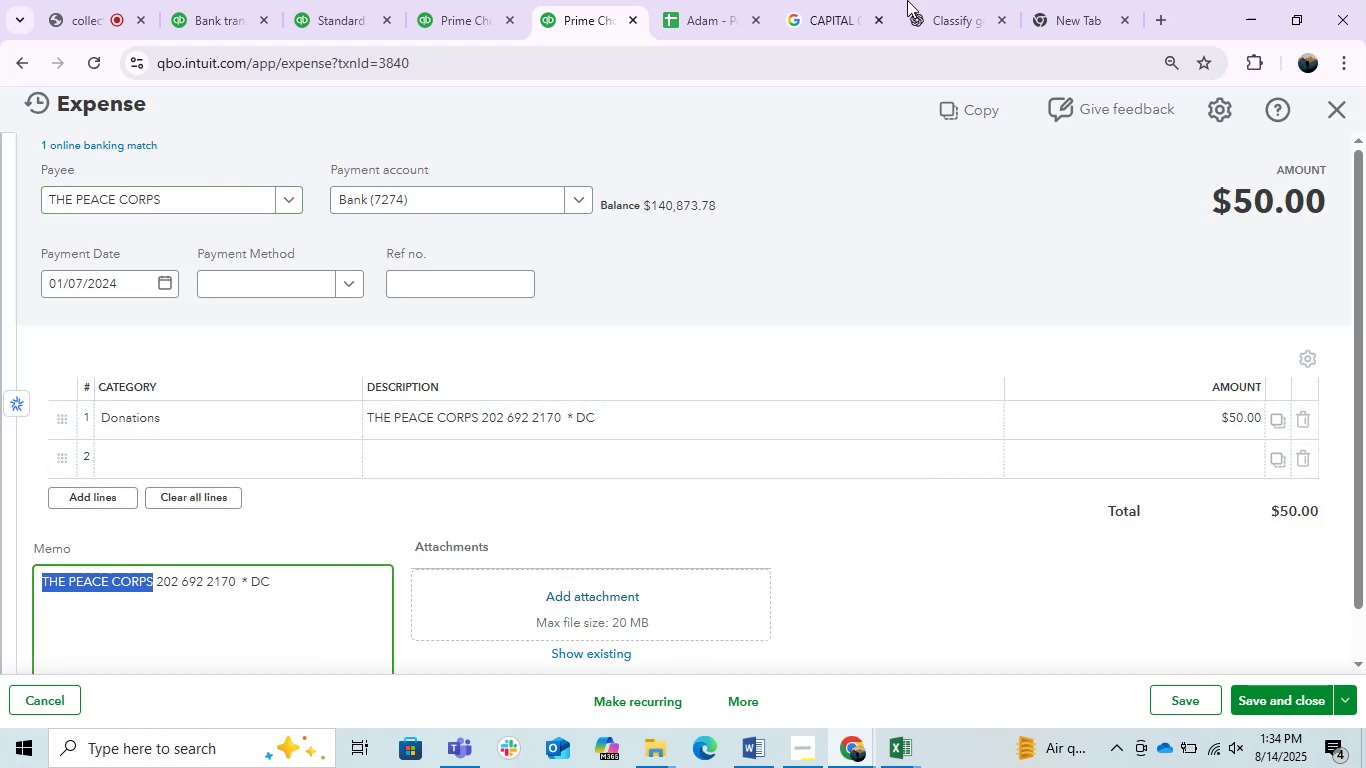 
key(Control+C)
 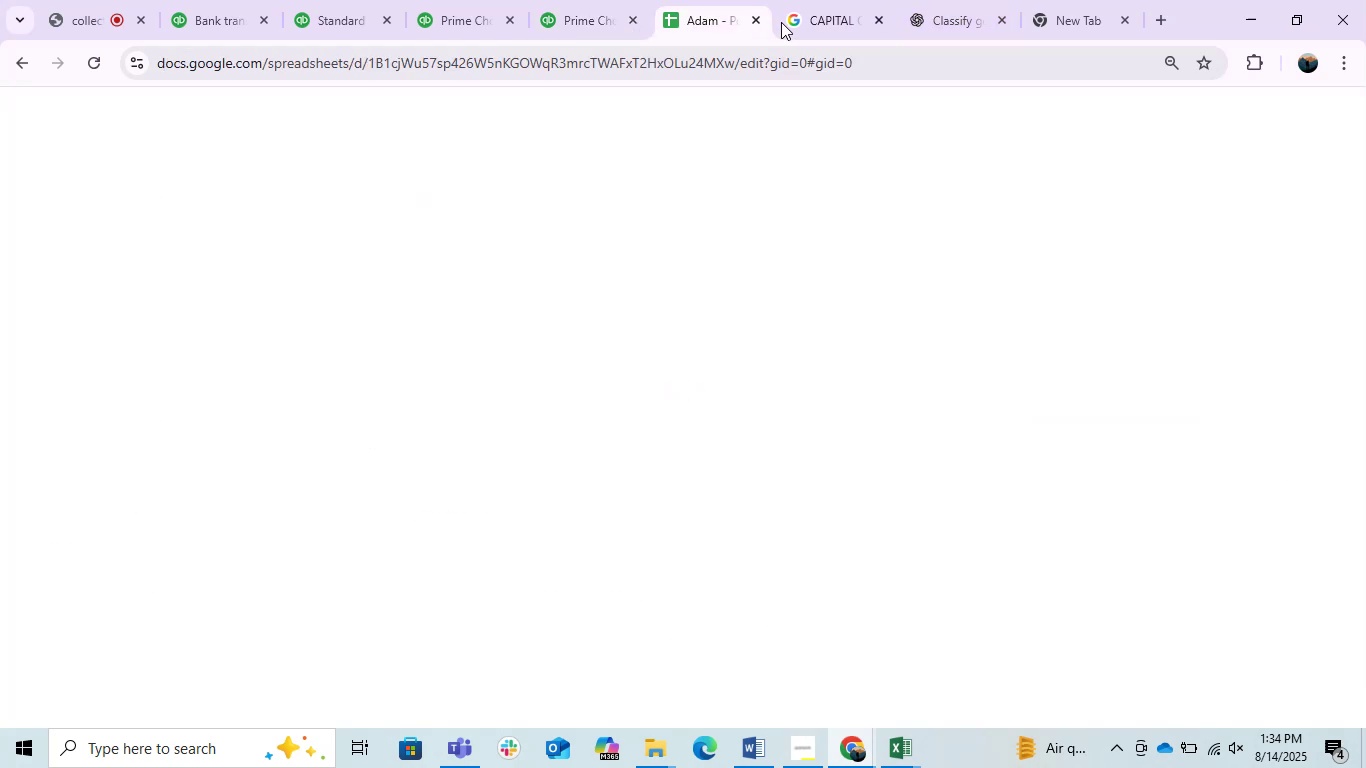 
double_click([827, 2])
 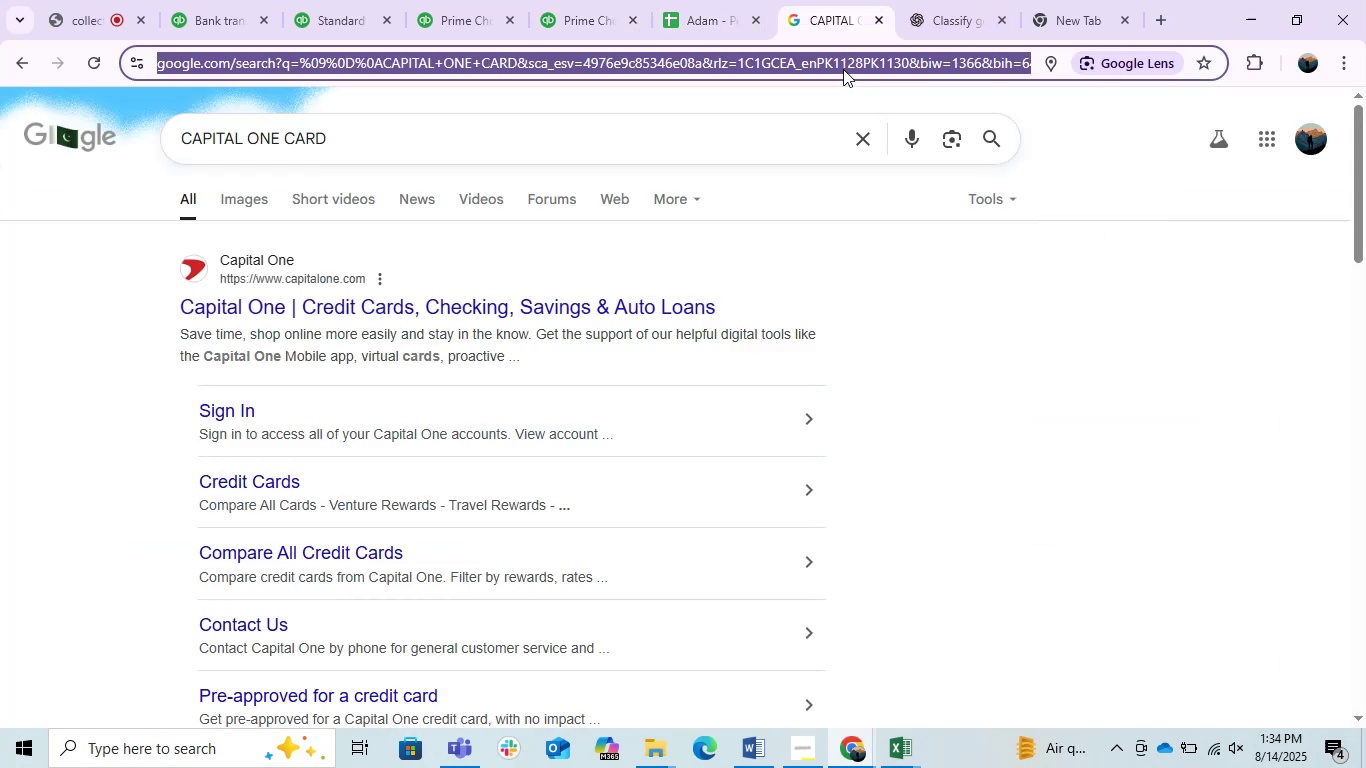 
left_click([843, 69])
 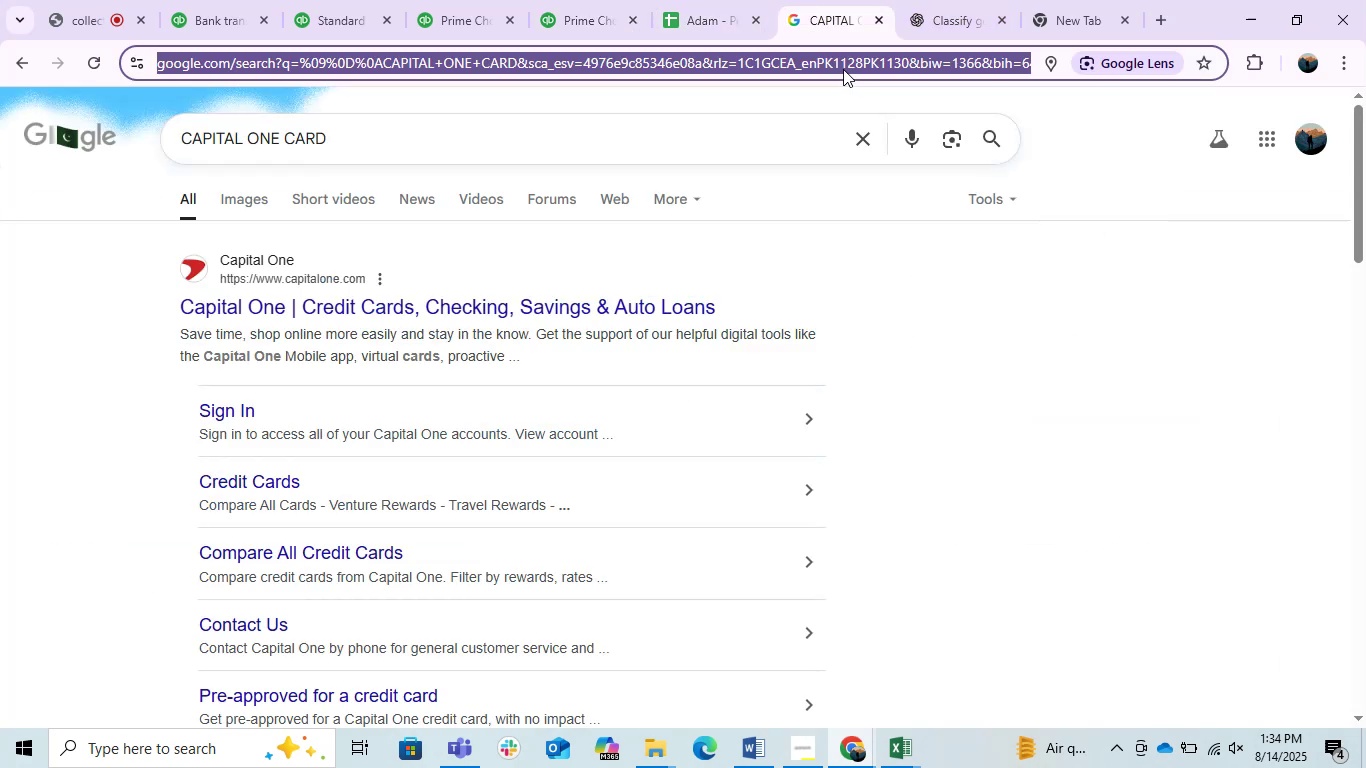 
key(Control+V)
 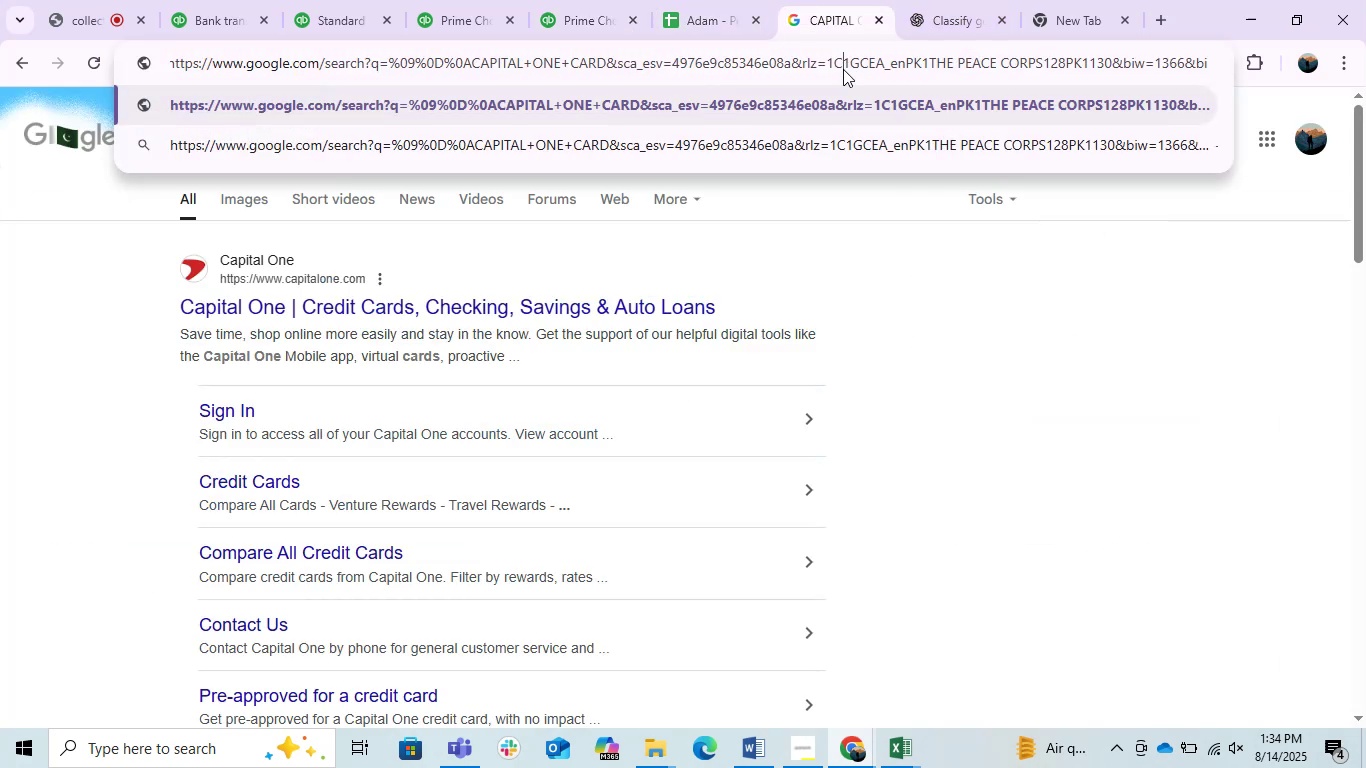 
double_click([843, 69])
 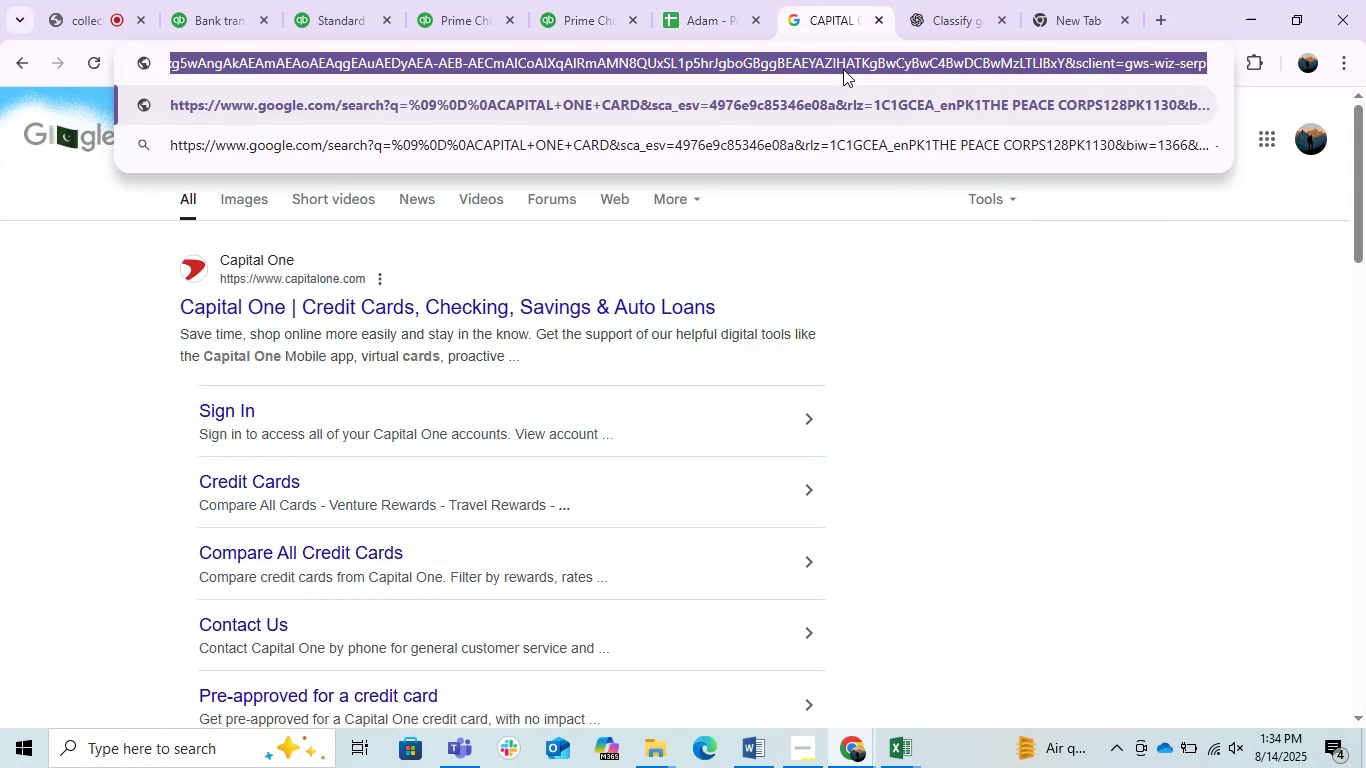 
triple_click([843, 69])
 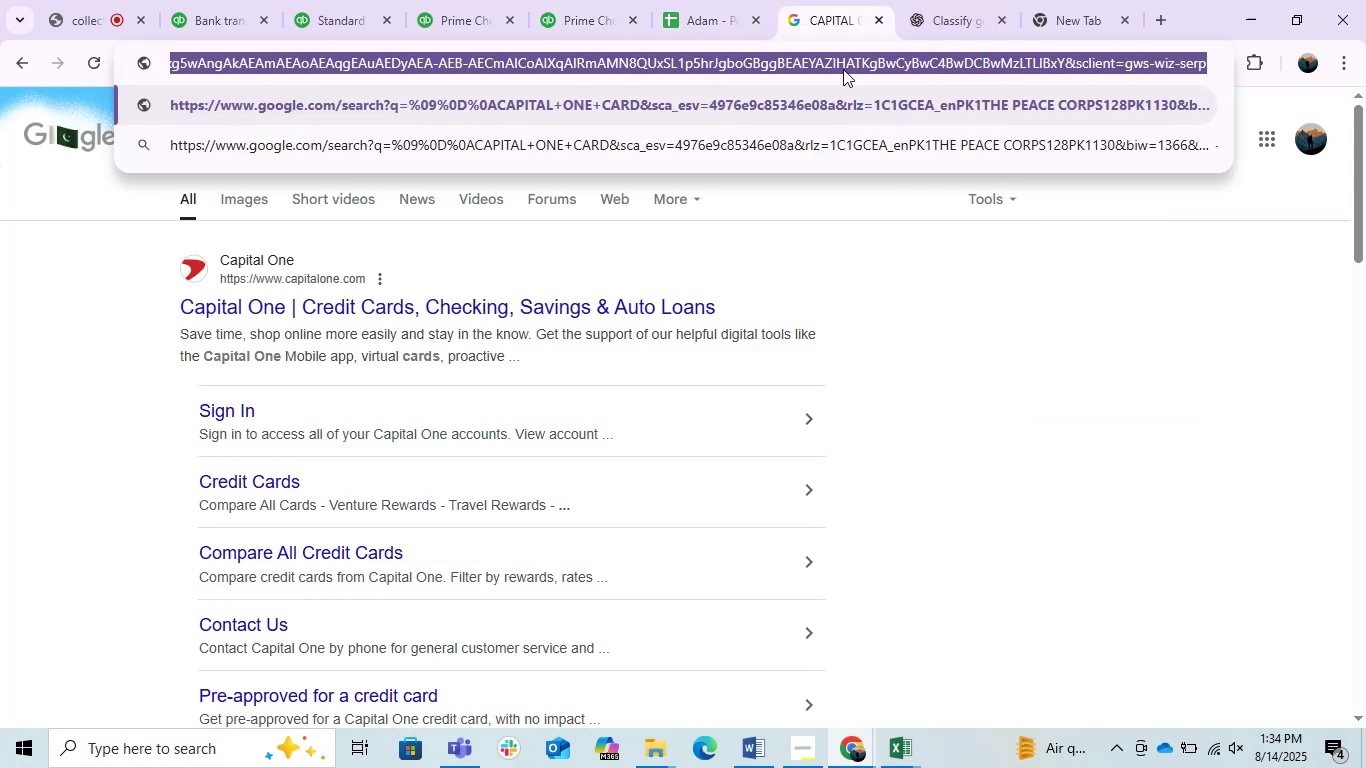 
key(Control+V)
 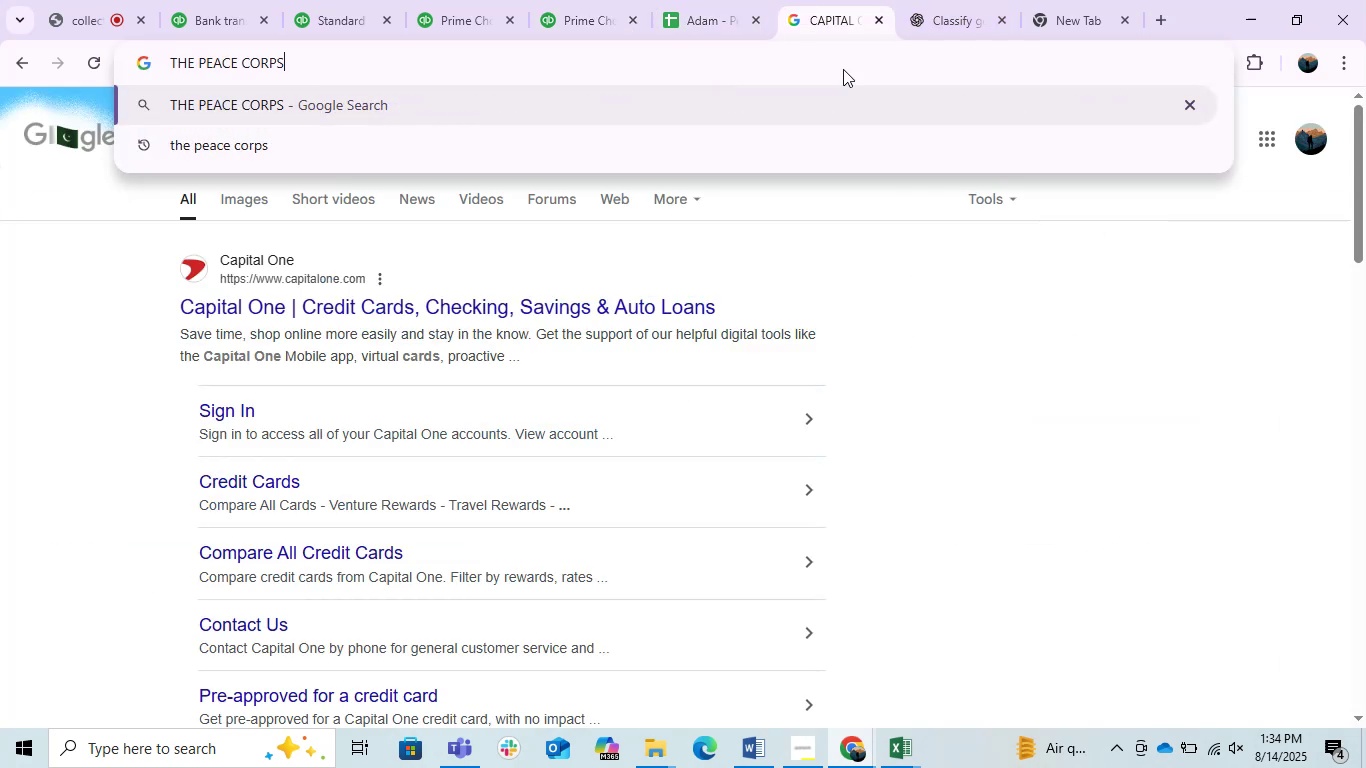 
key(Enter)
 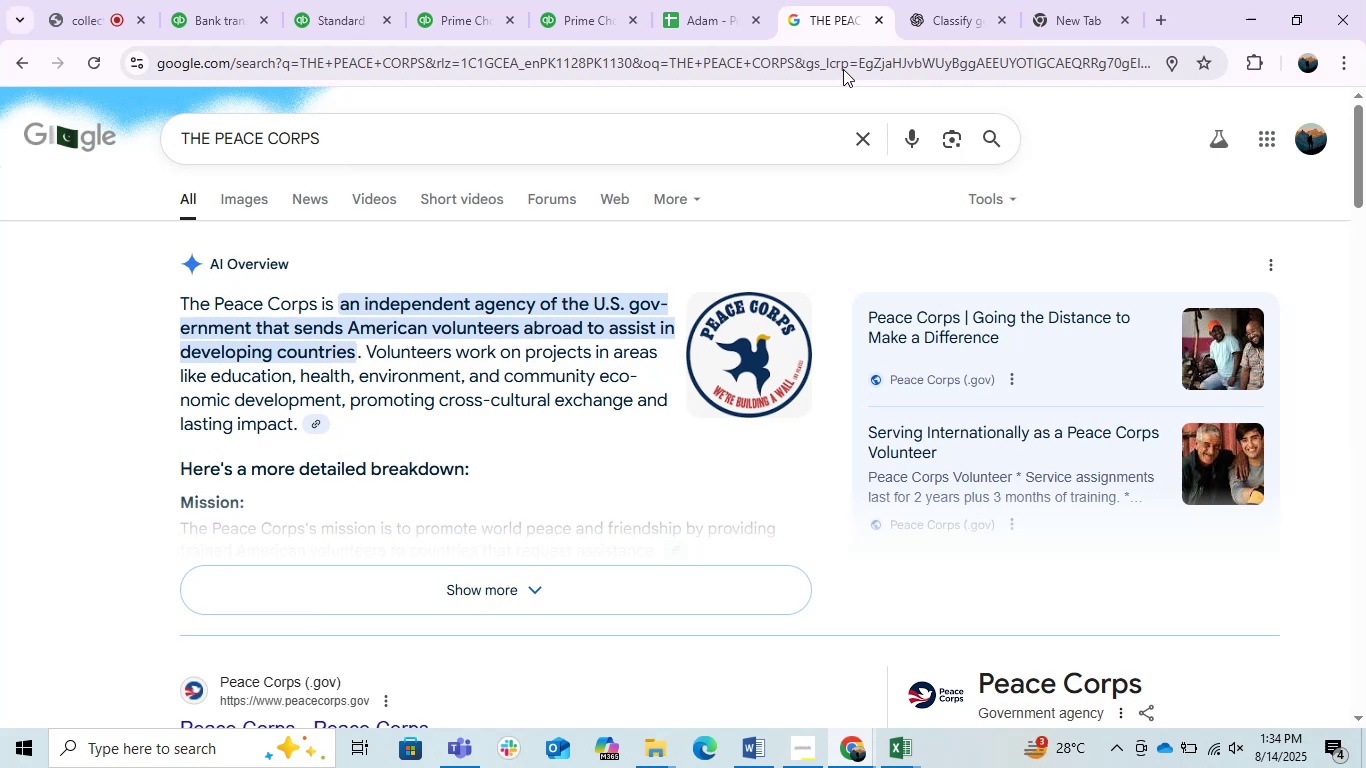 
wait(12.73)
 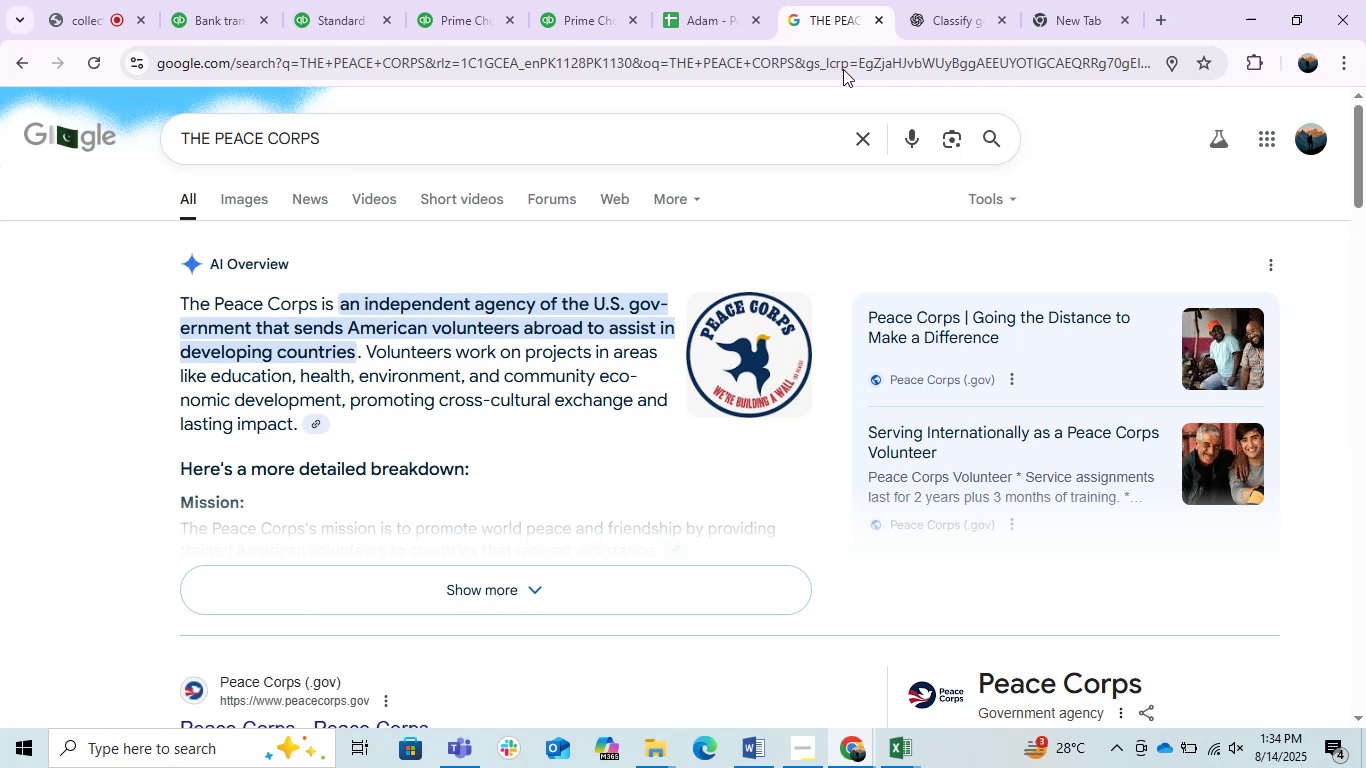 
scroll: coordinate [751, 299], scroll_direction: down, amount: 2.0
 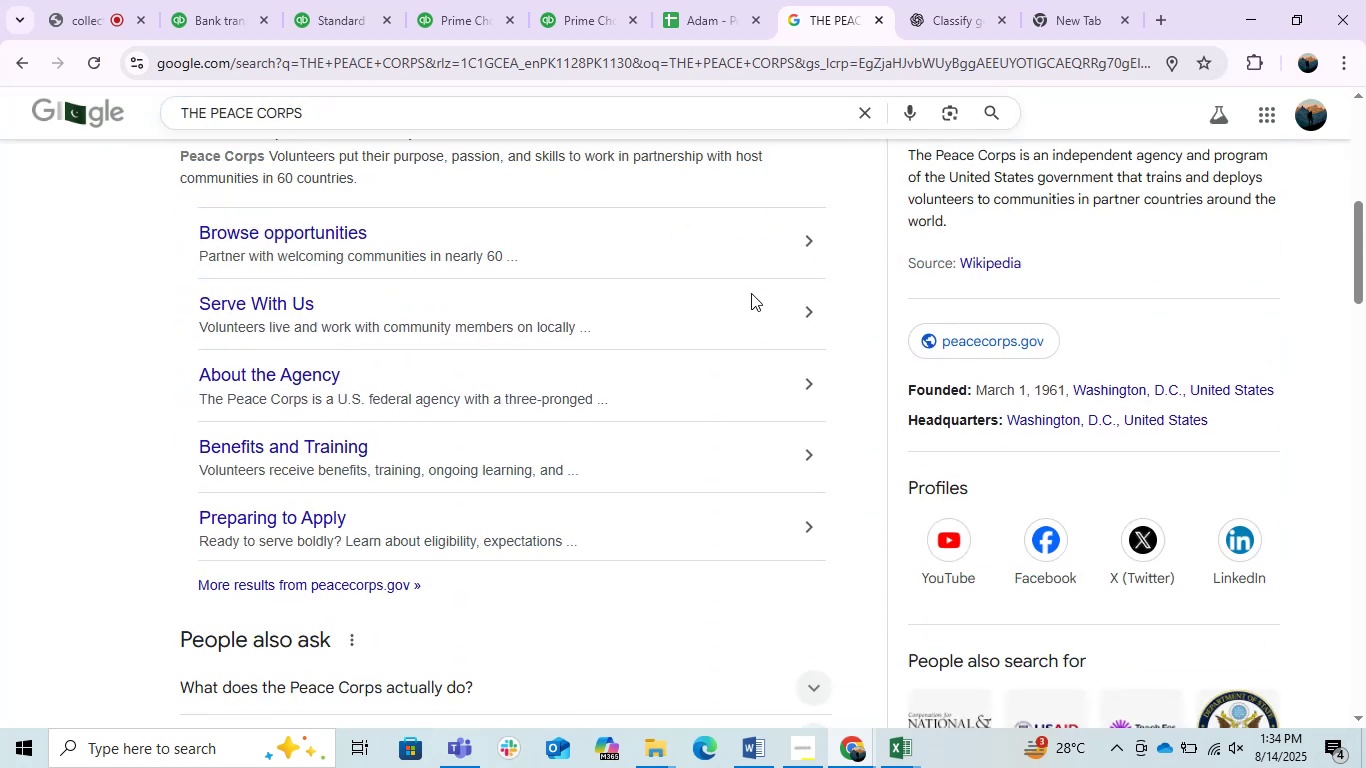 
scroll: coordinate [751, 293], scroll_direction: up, amount: 1.0
 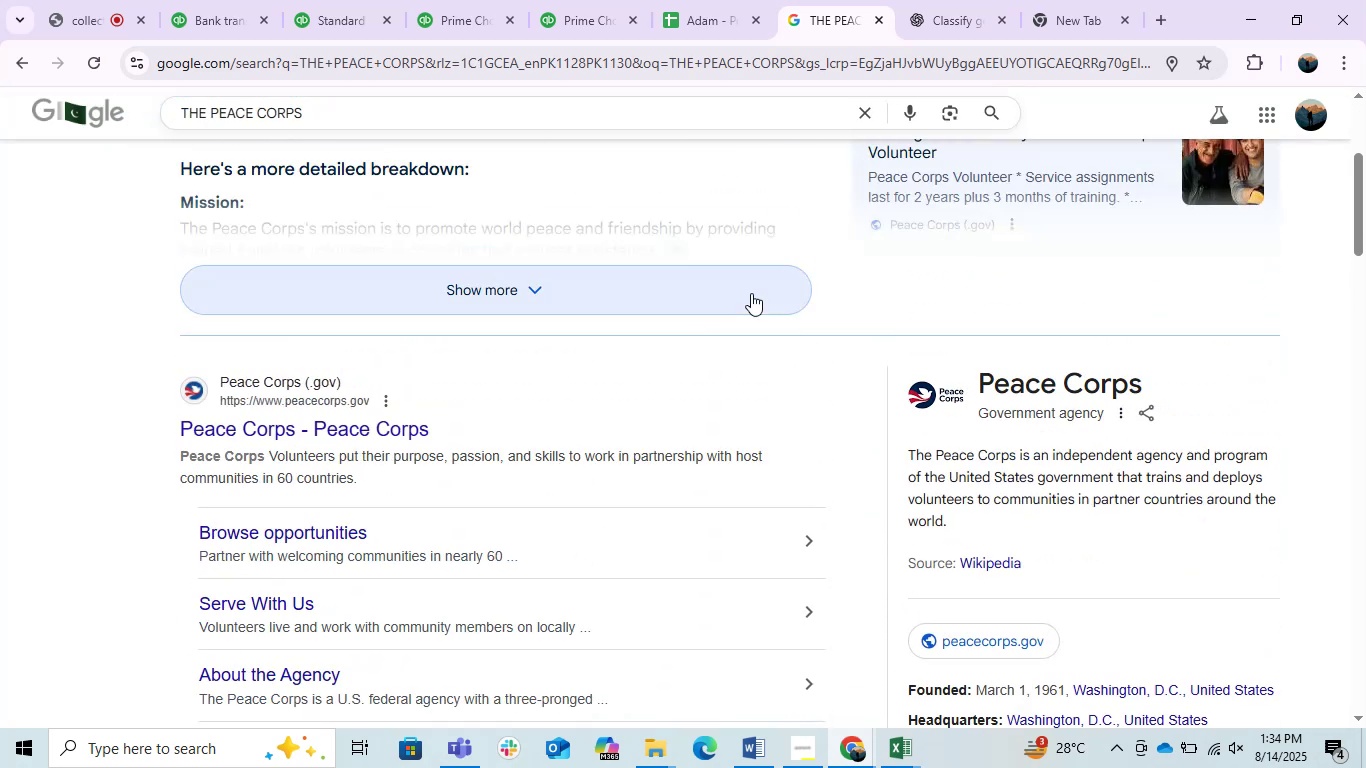 
scroll: coordinate [751, 293], scroll_direction: down, amount: 1.0
 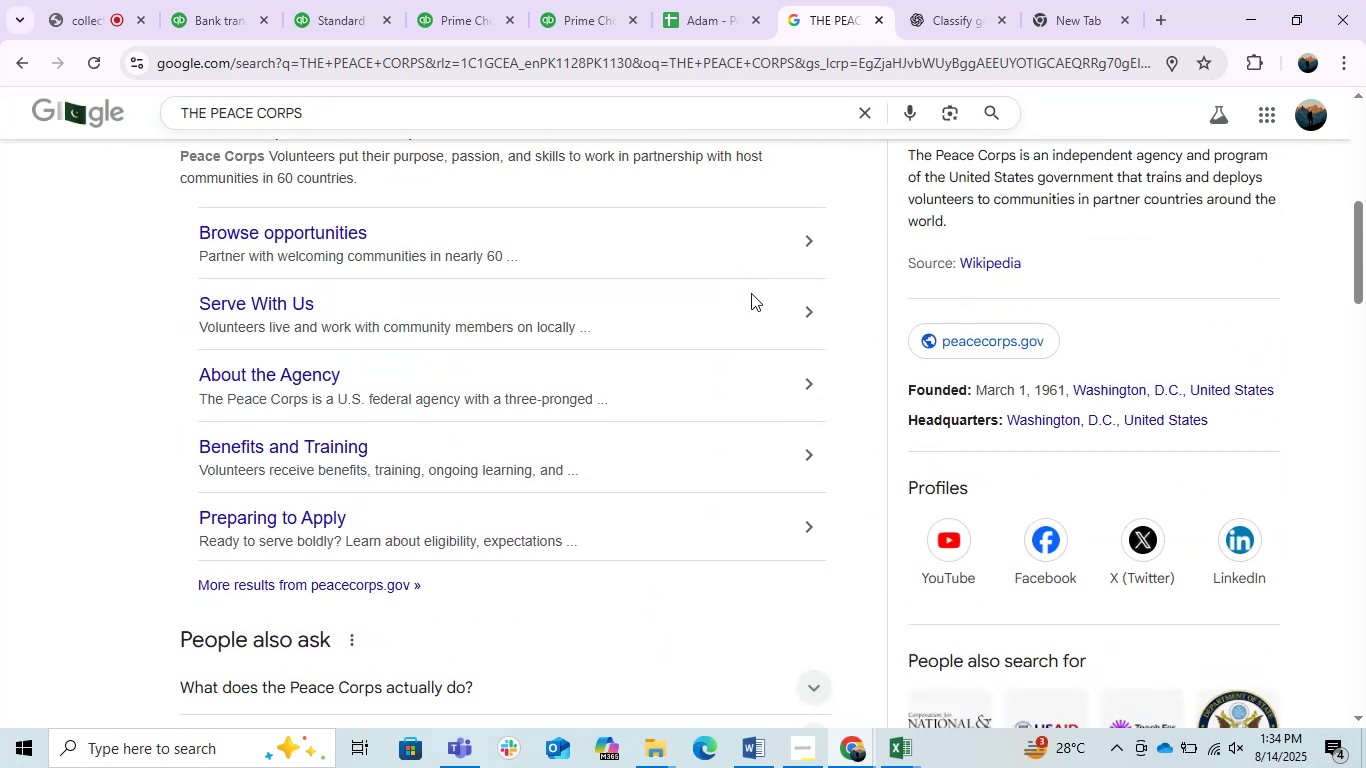 
scroll: coordinate [751, 293], scroll_direction: up, amount: 2.0
 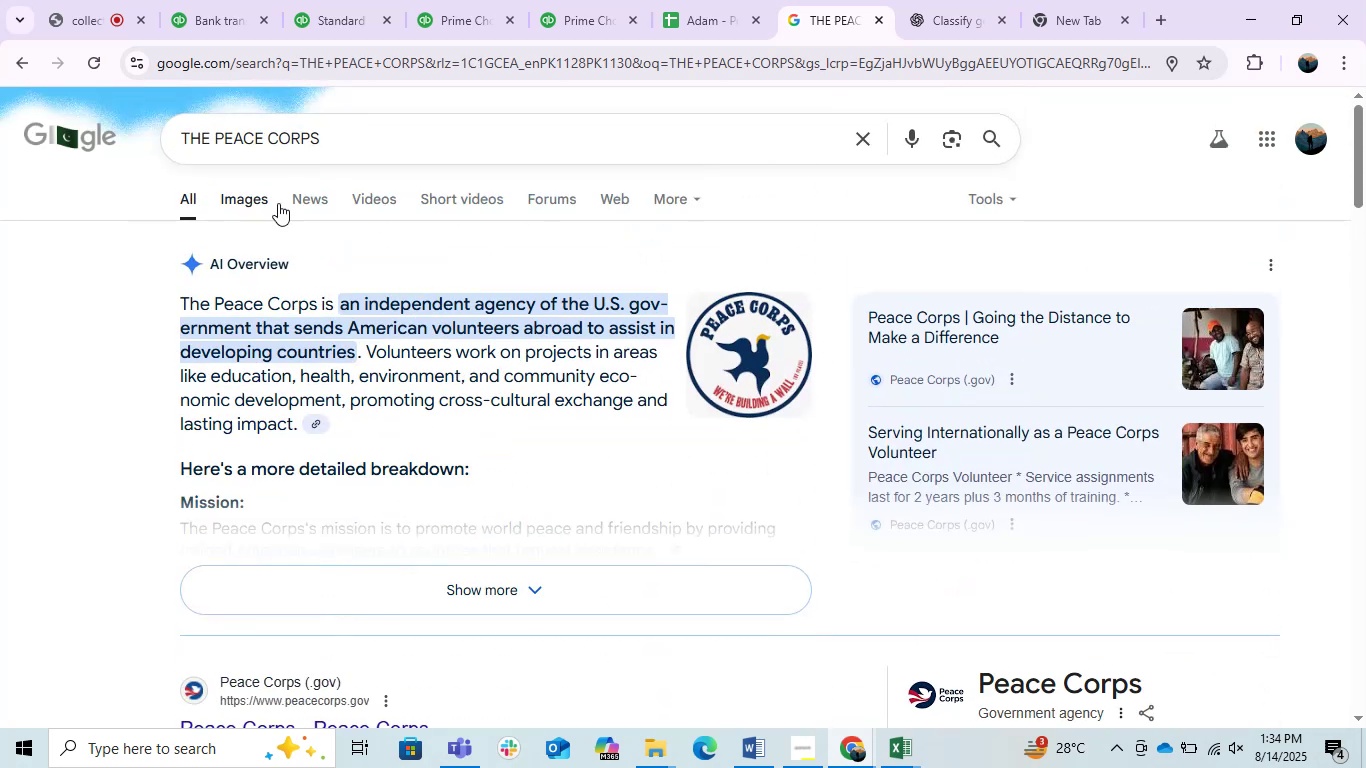 
left_click([245, 204])
 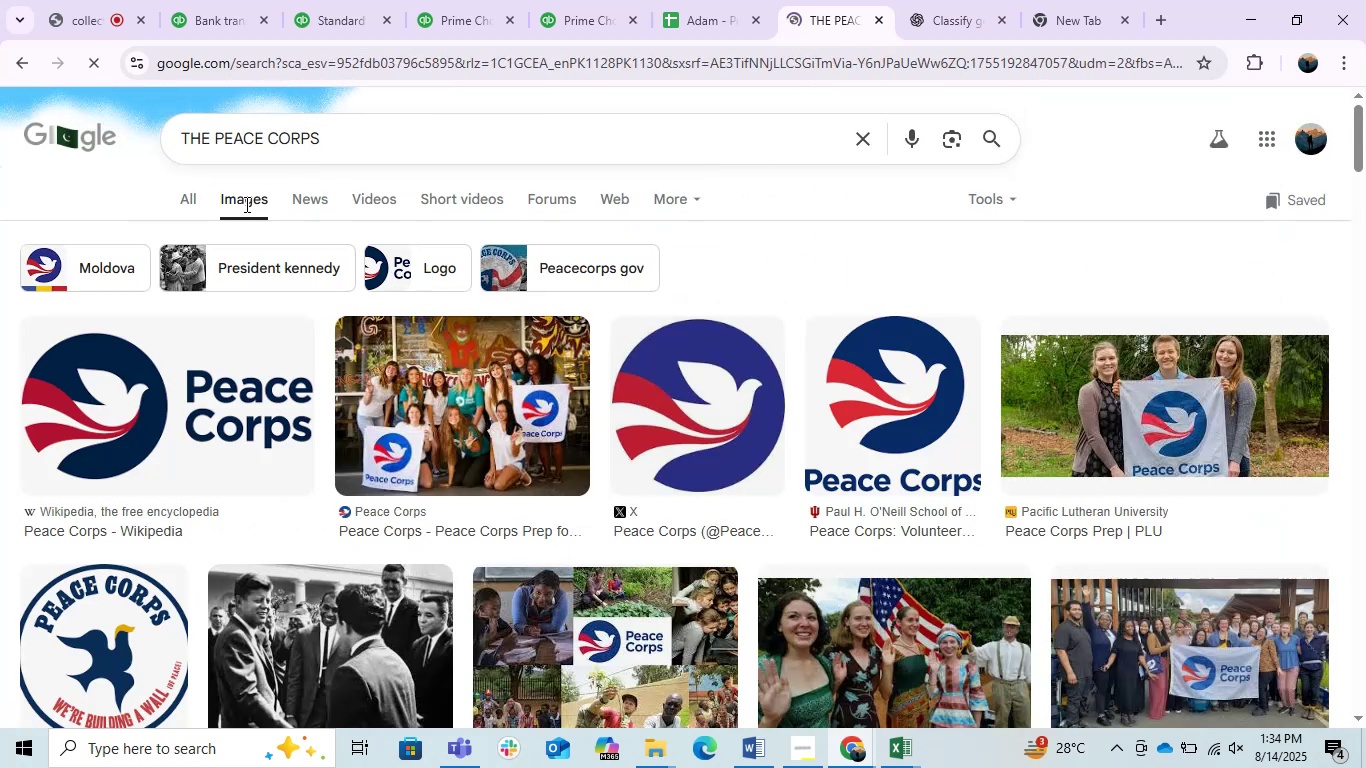 
scroll: coordinate [604, 395], scroll_direction: down, amount: 1.0
 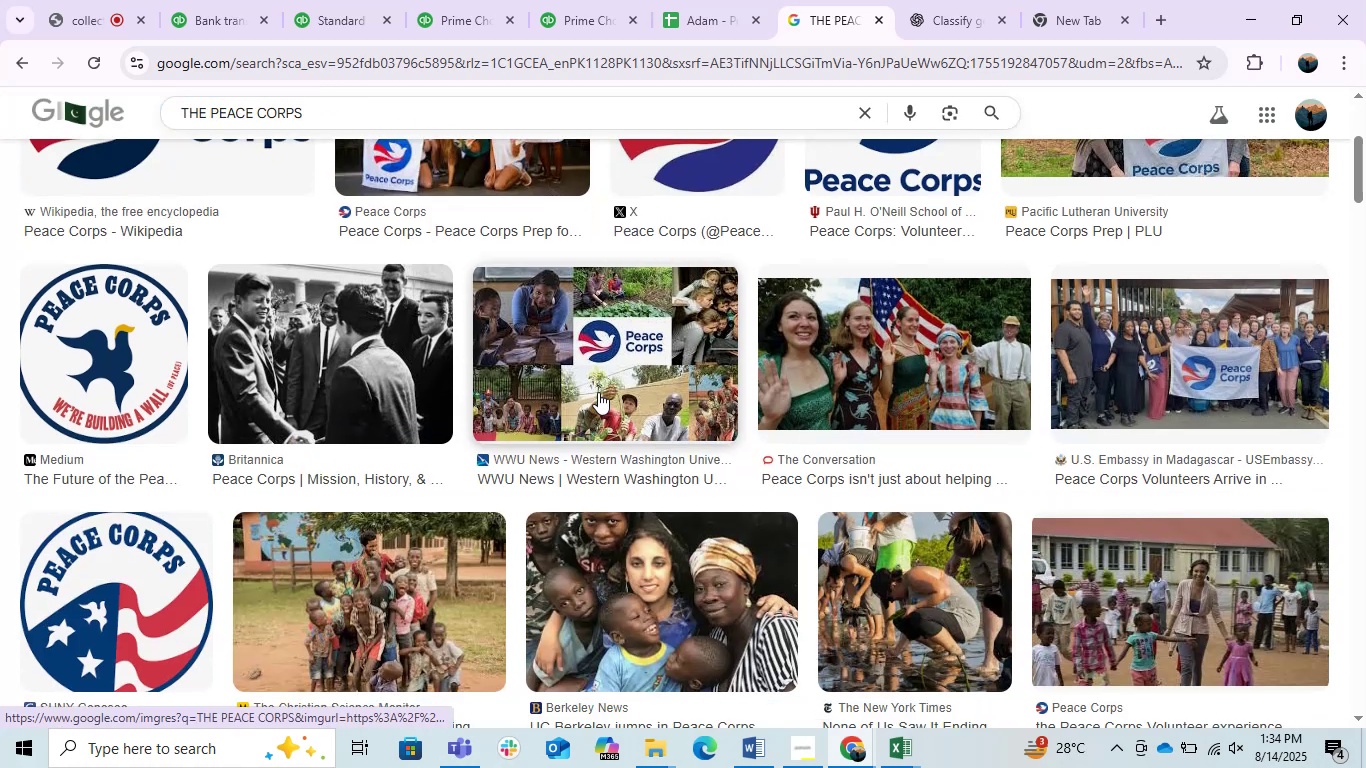 
left_click([598, 392])
 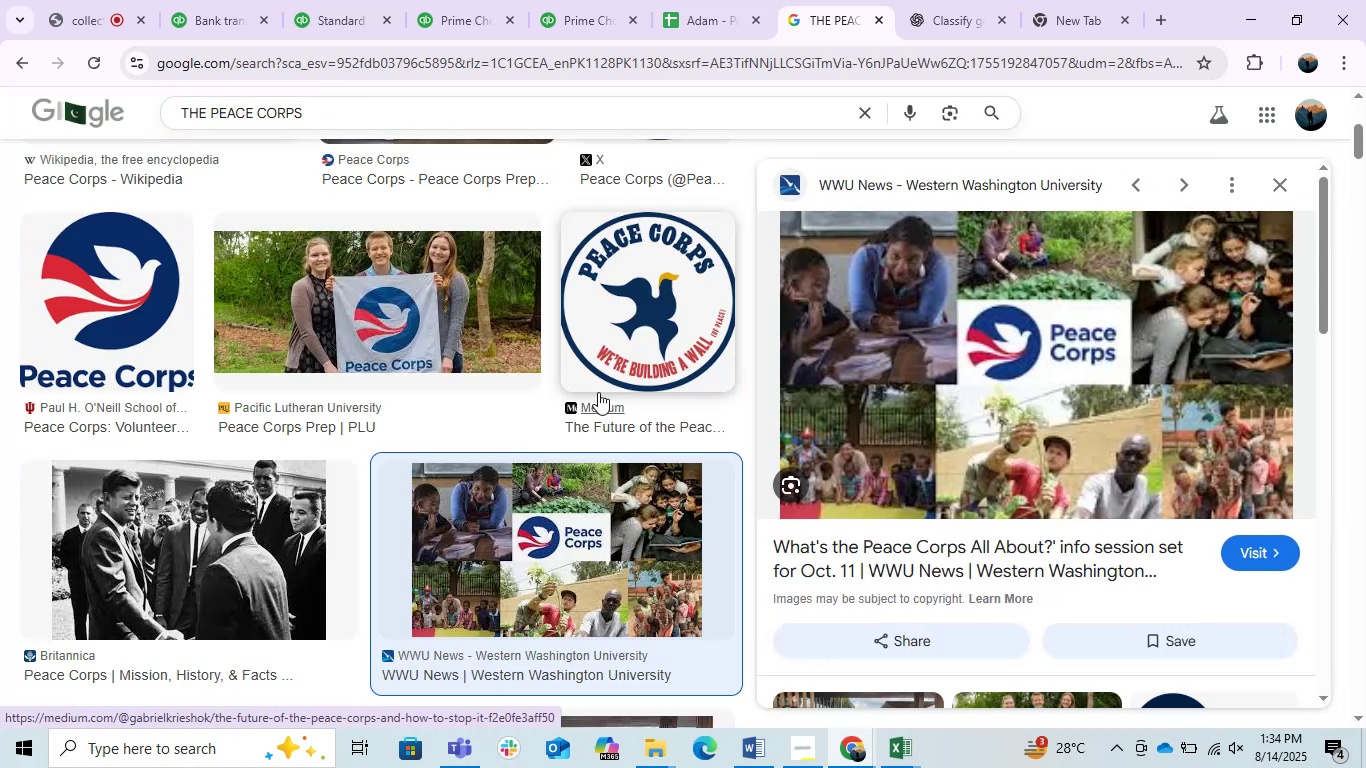 
scroll: coordinate [593, 392], scroll_direction: down, amount: 4.0
 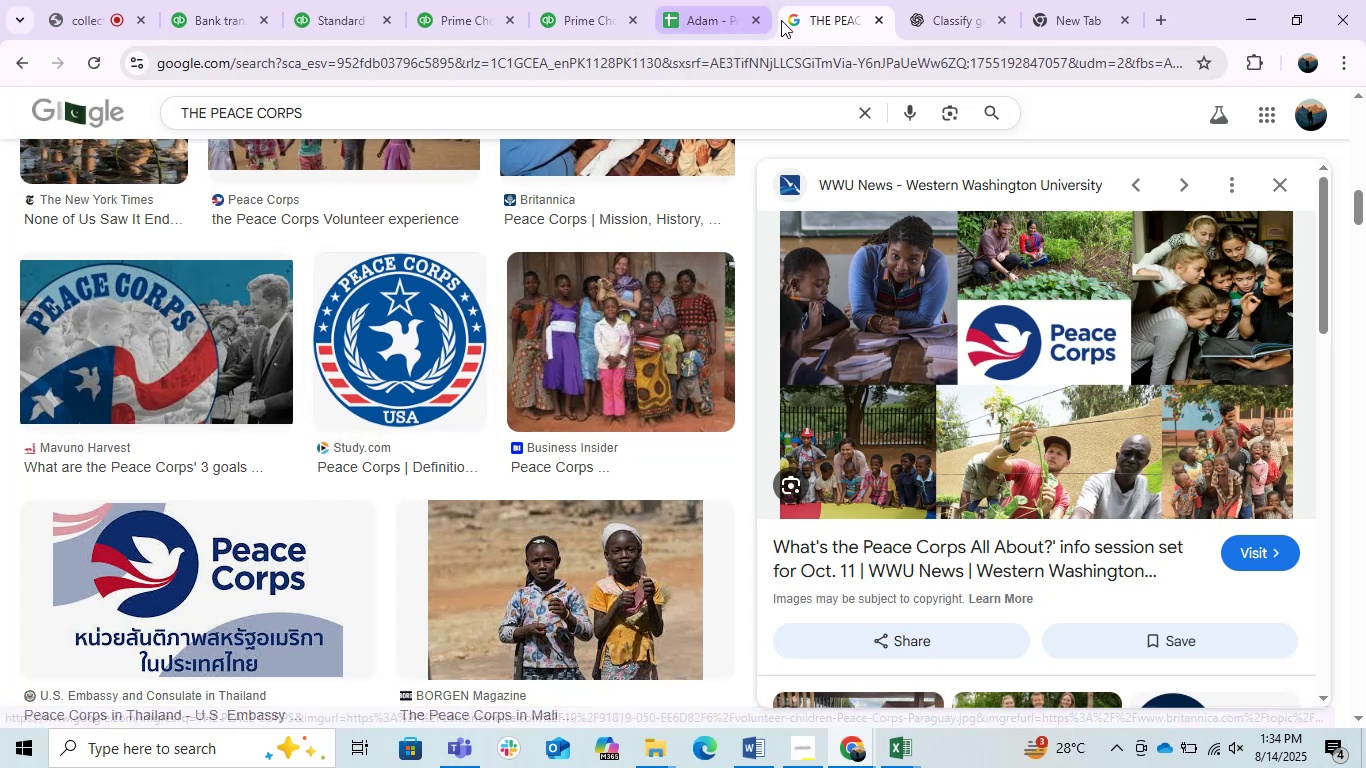 
wait(5.74)
 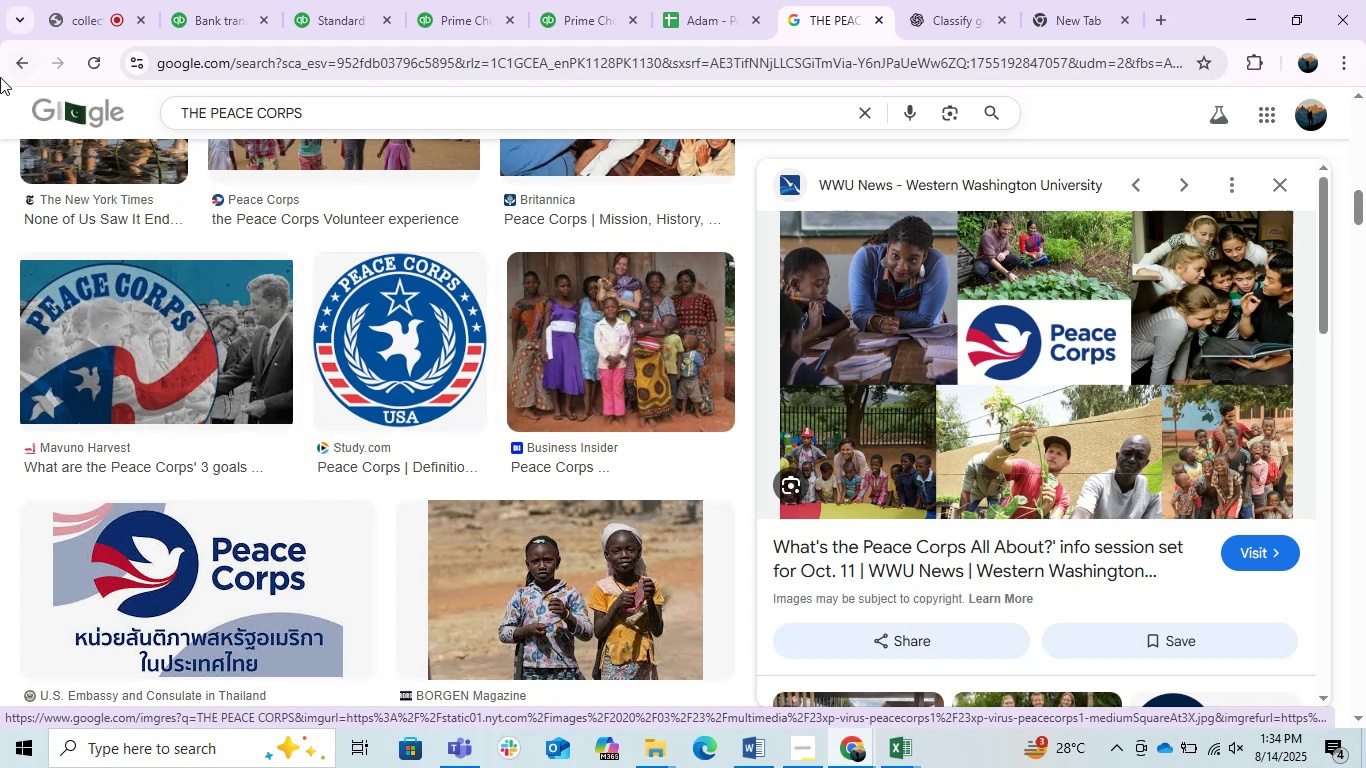 
left_click([21, 62])
 